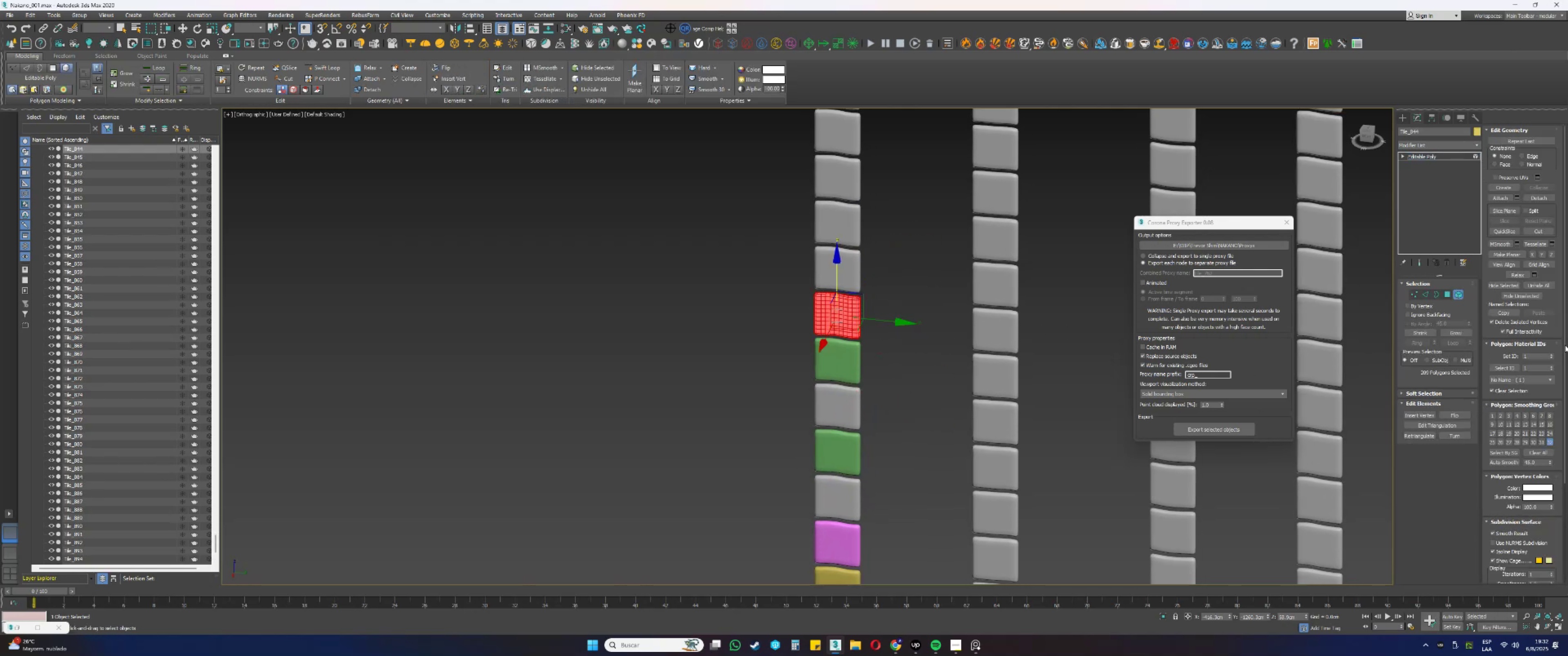 
left_click([1552, 355])
 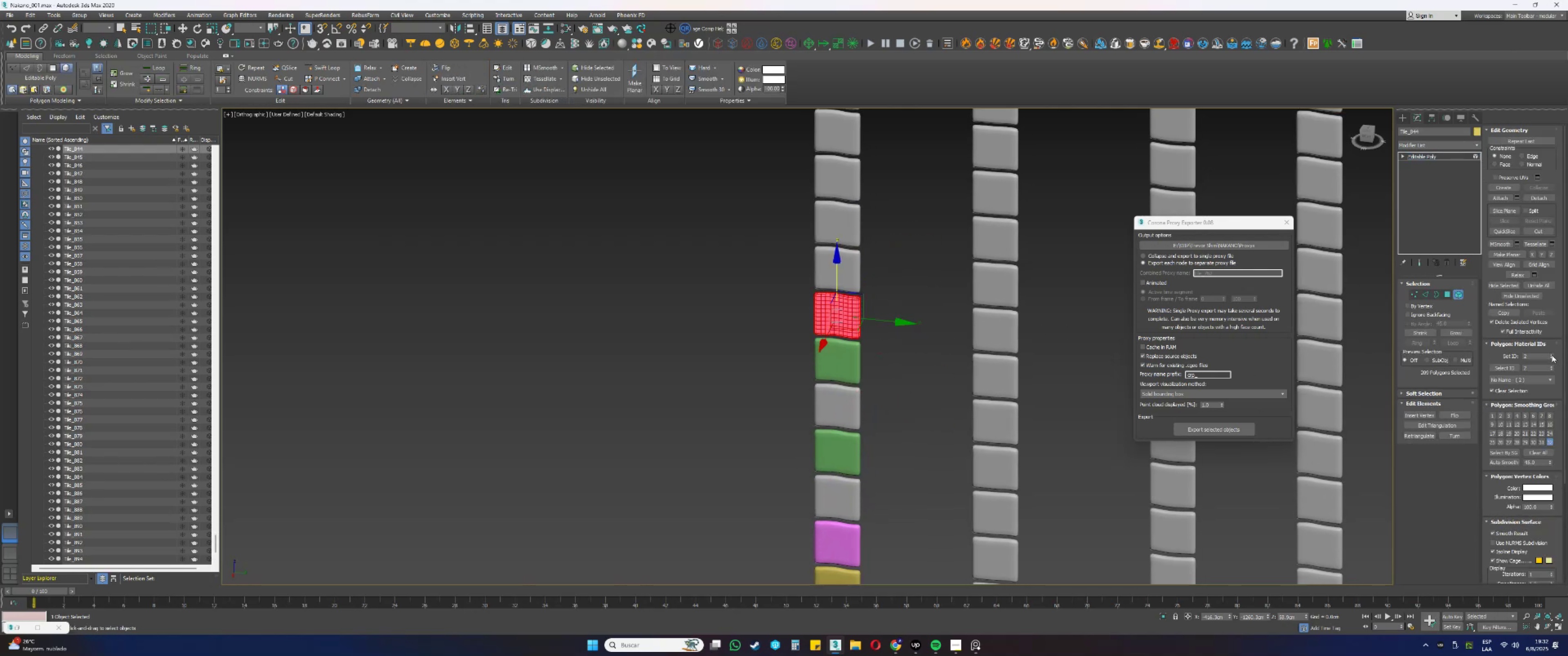 
key(5)
 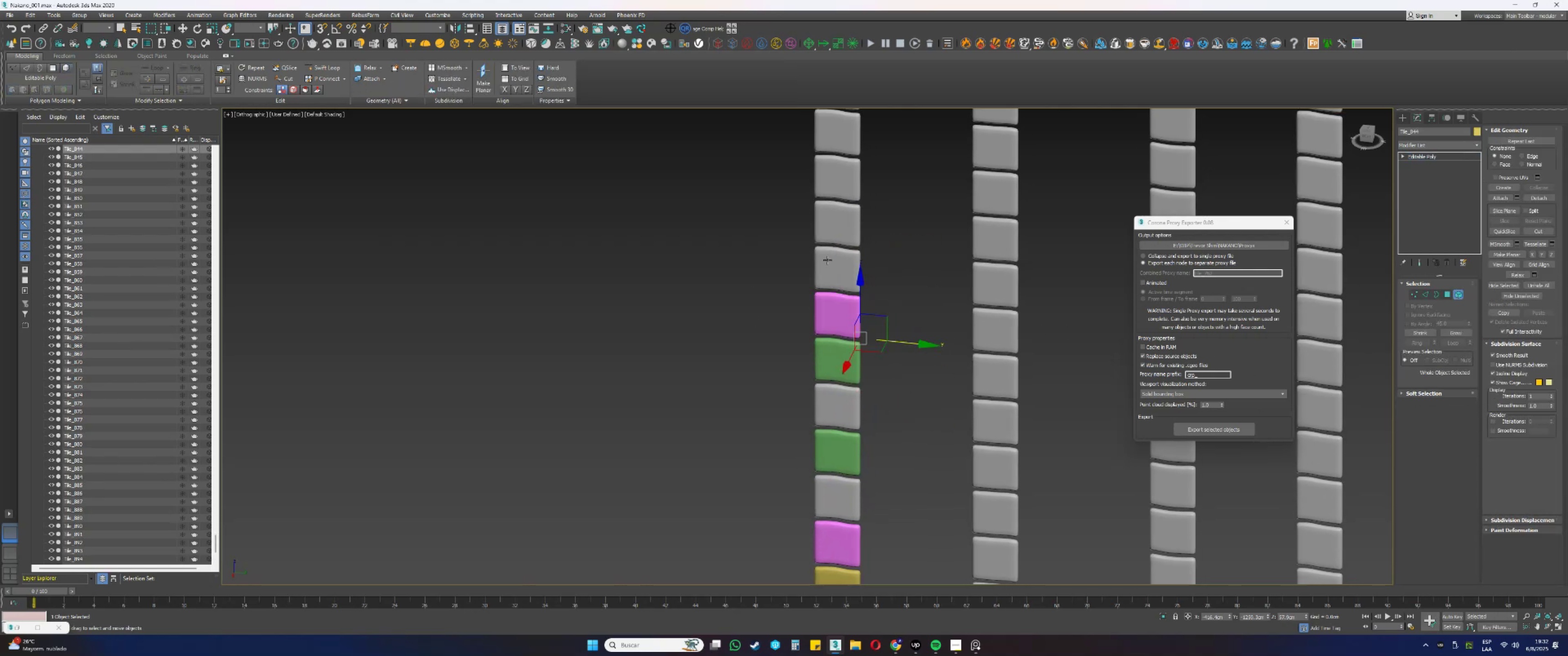 
left_click([842, 258])
 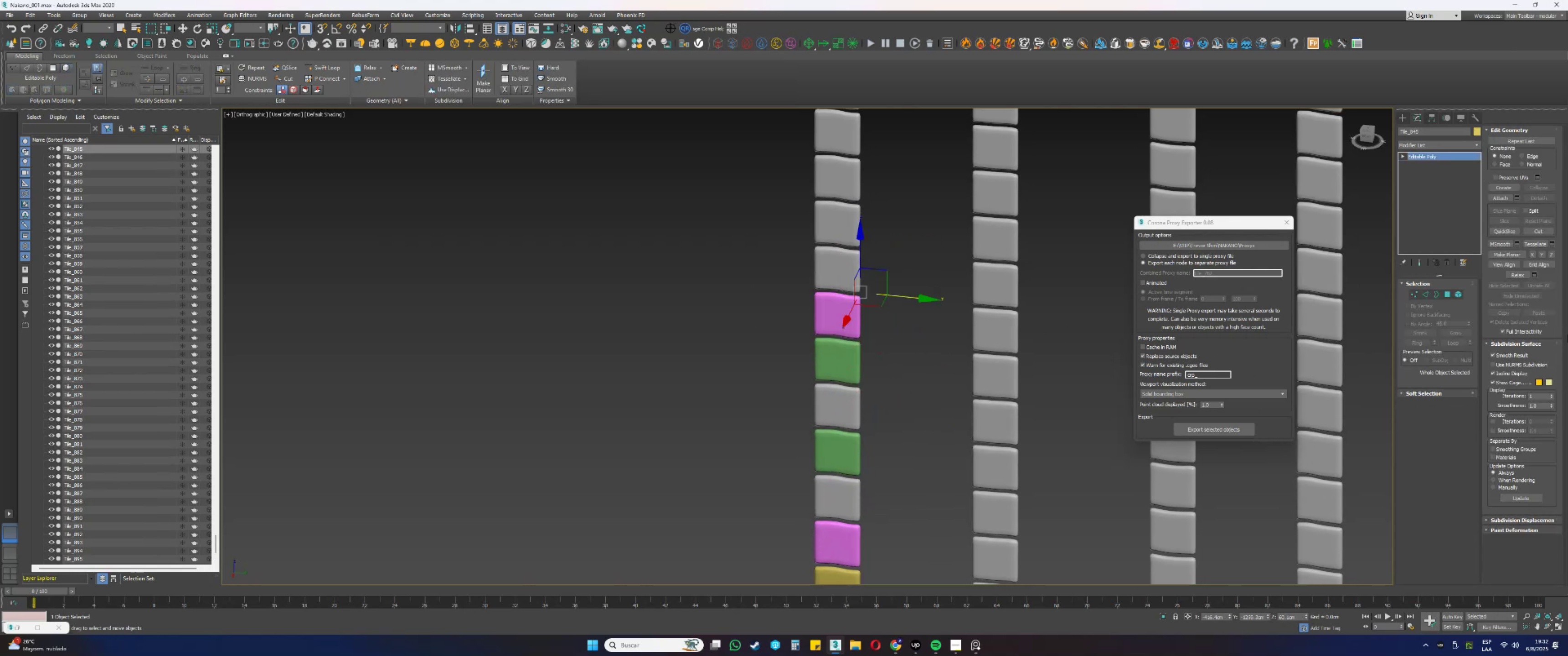 
key(5)
 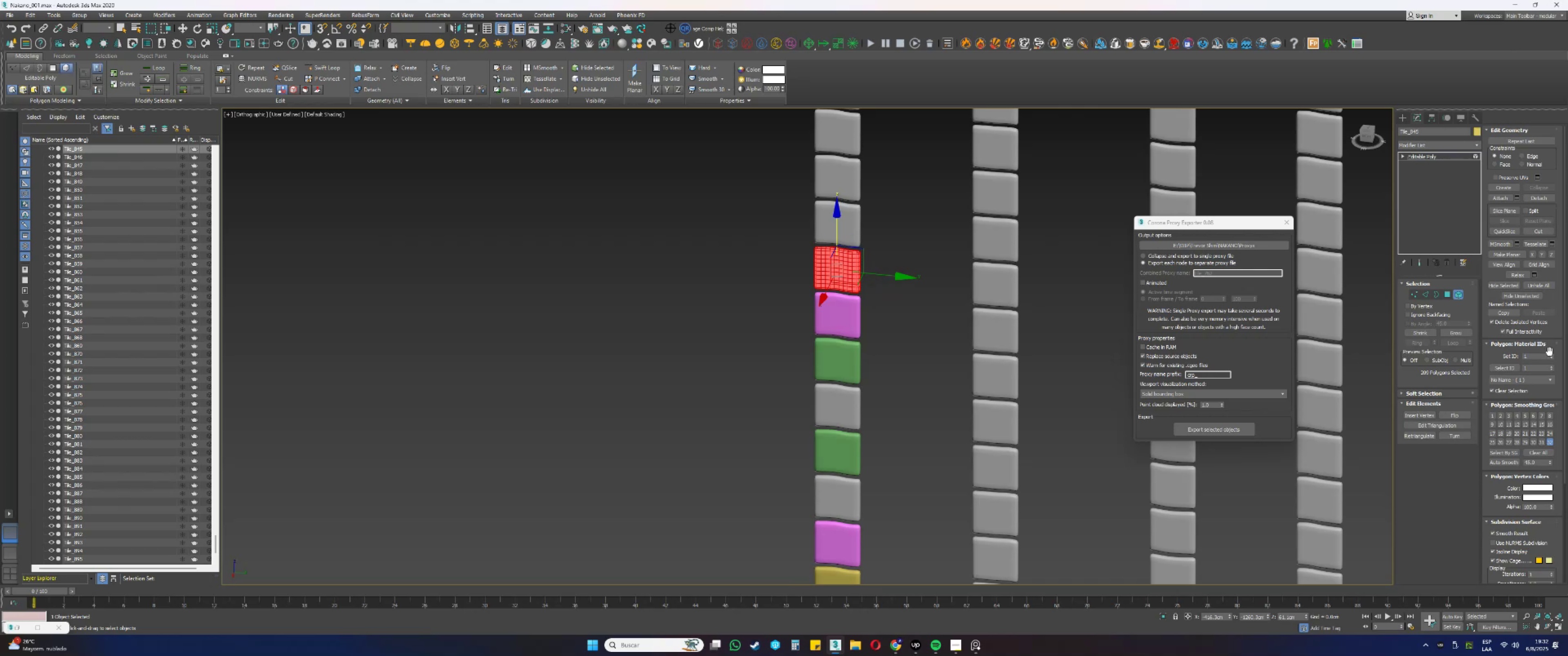 
left_click([1550, 353])
 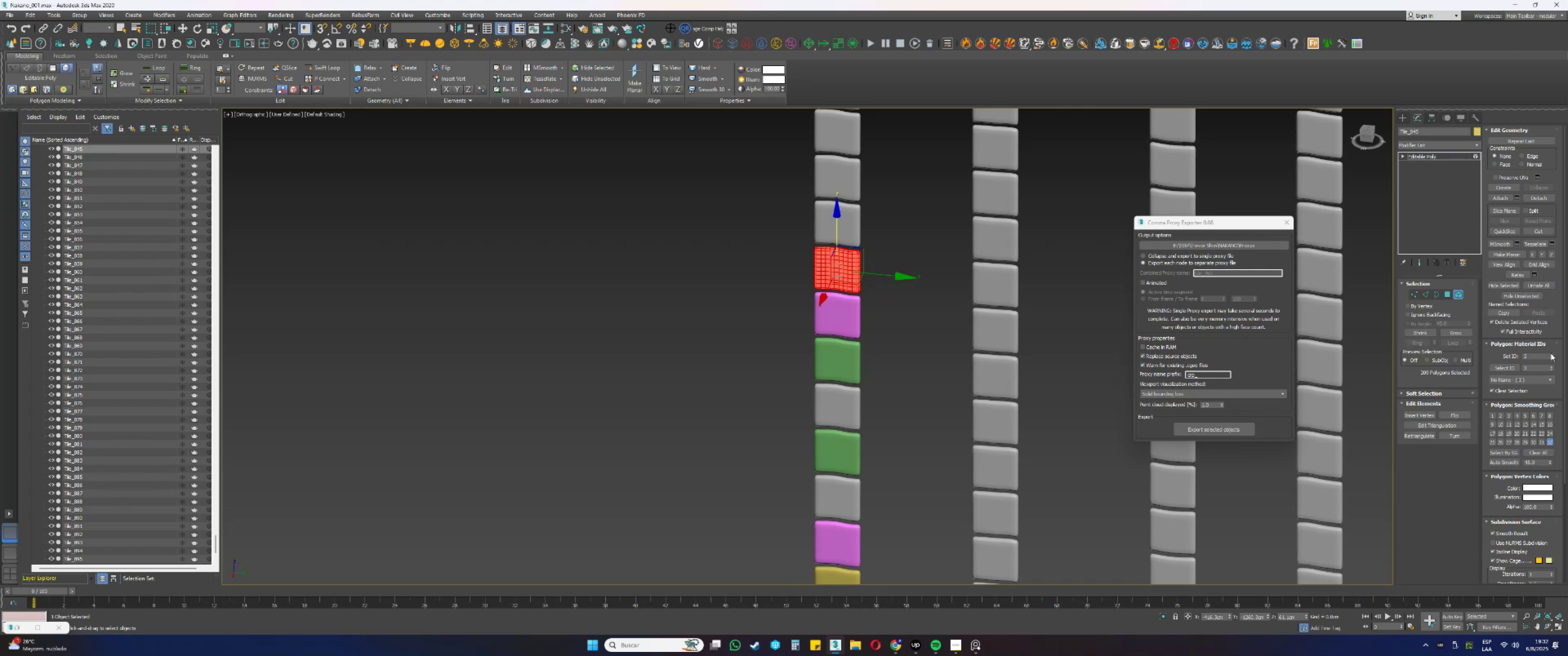 
left_click([1551, 353])
 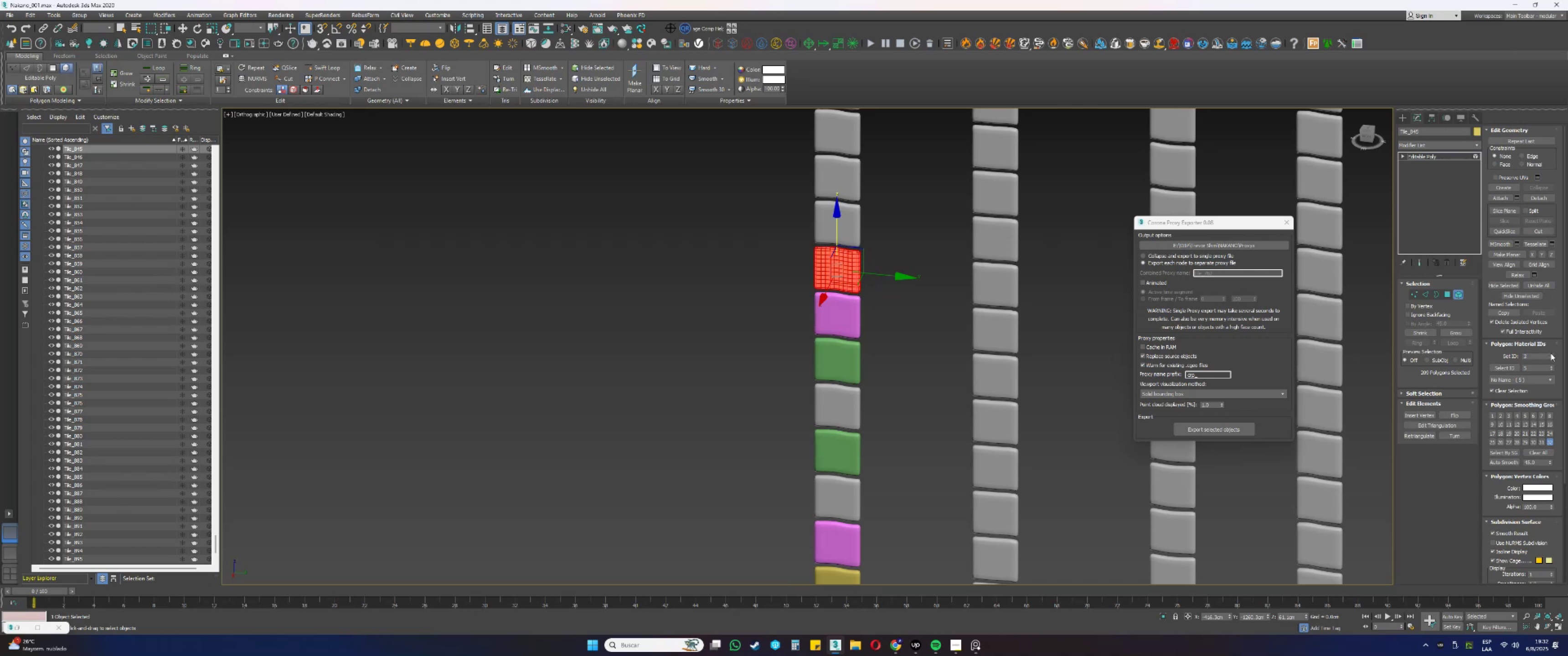 
key(5)
 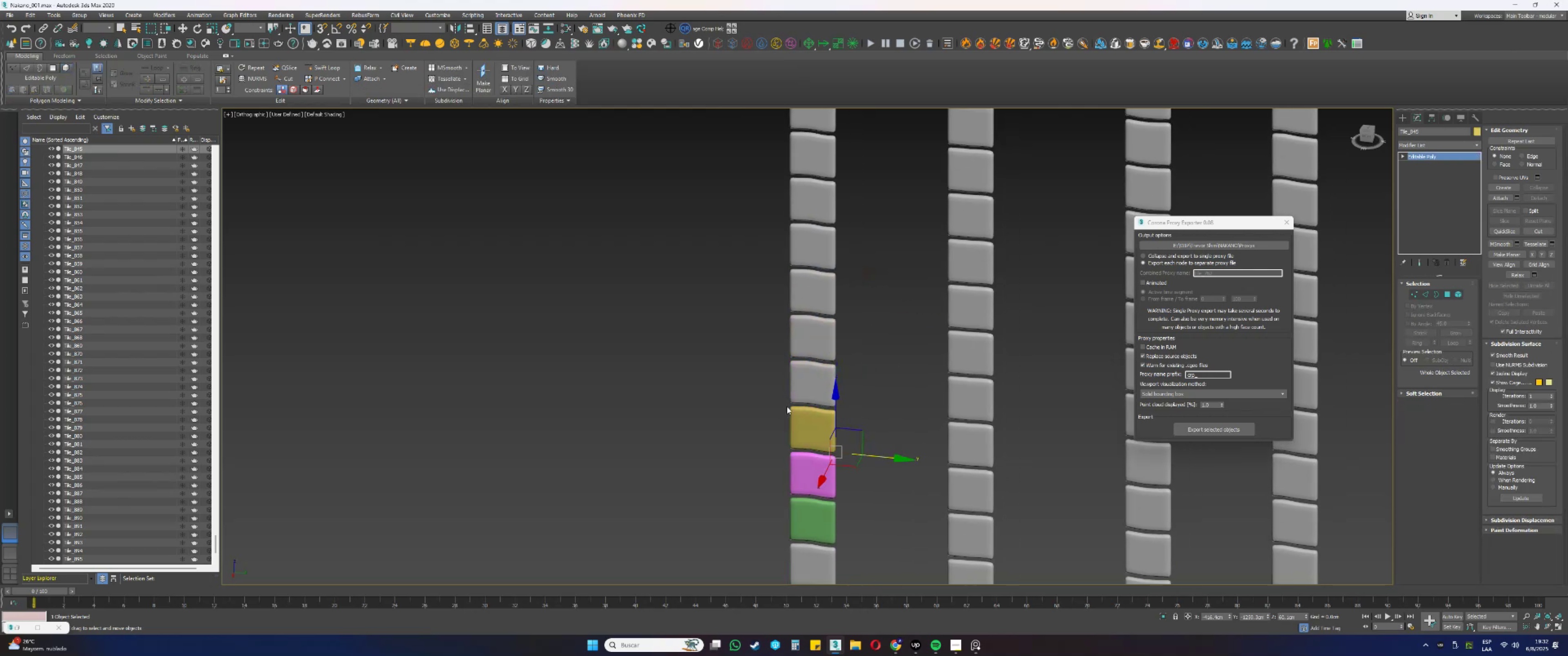 
left_click([811, 340])
 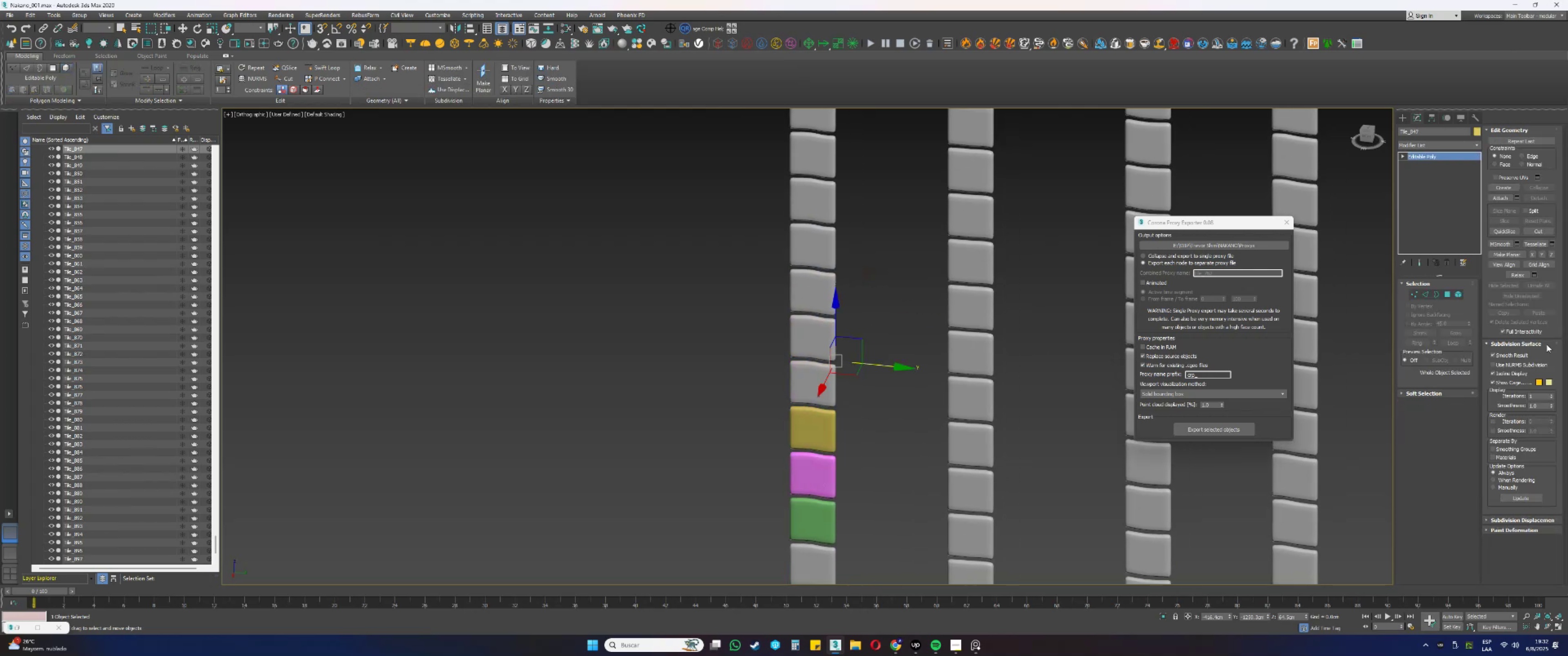 
key(5)
 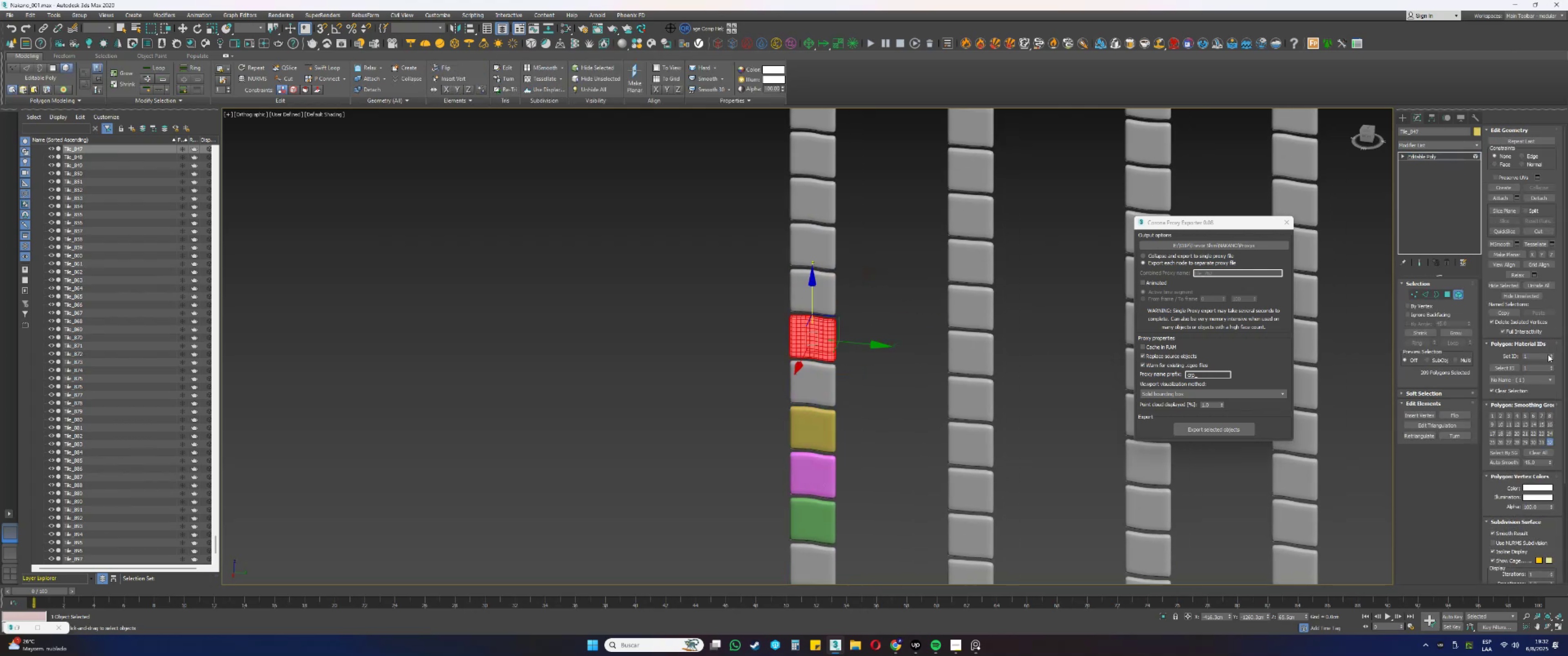 
double_click([1552, 354])
 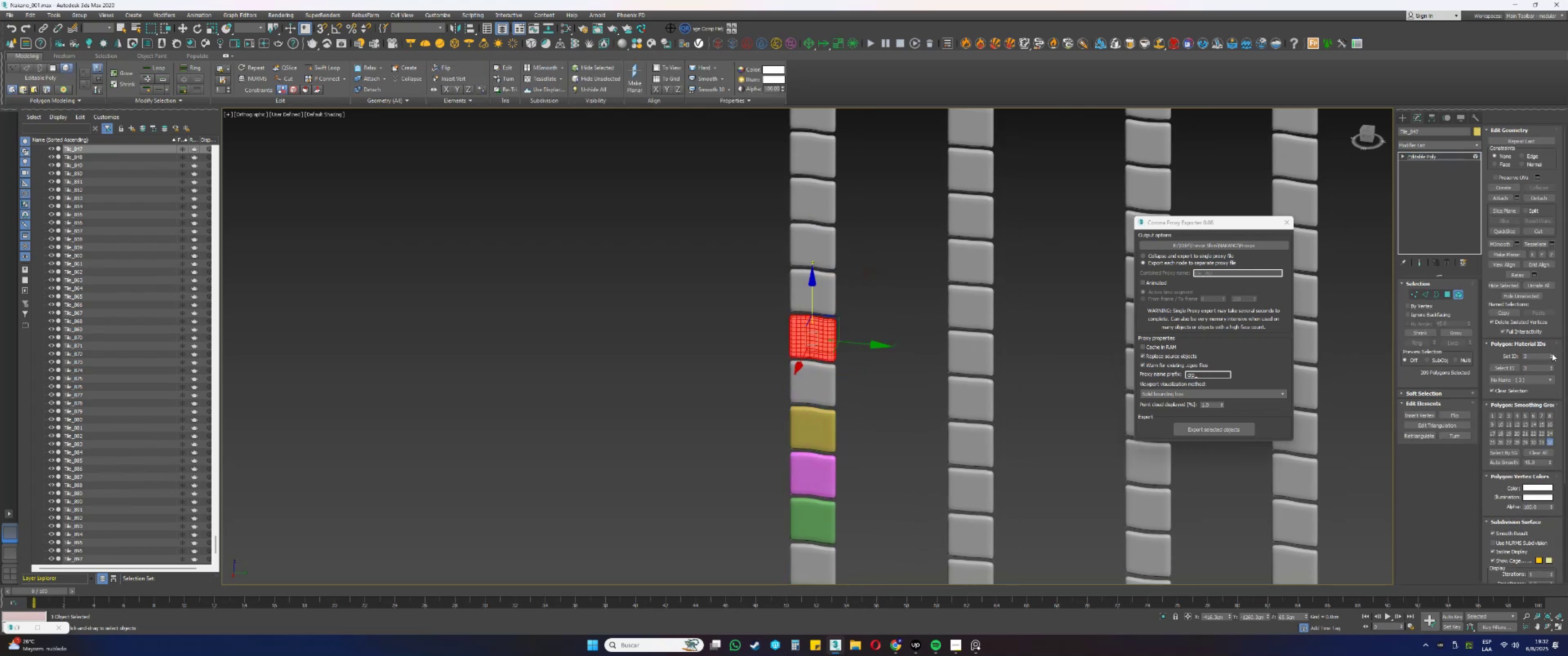 
triple_click([1552, 354])
 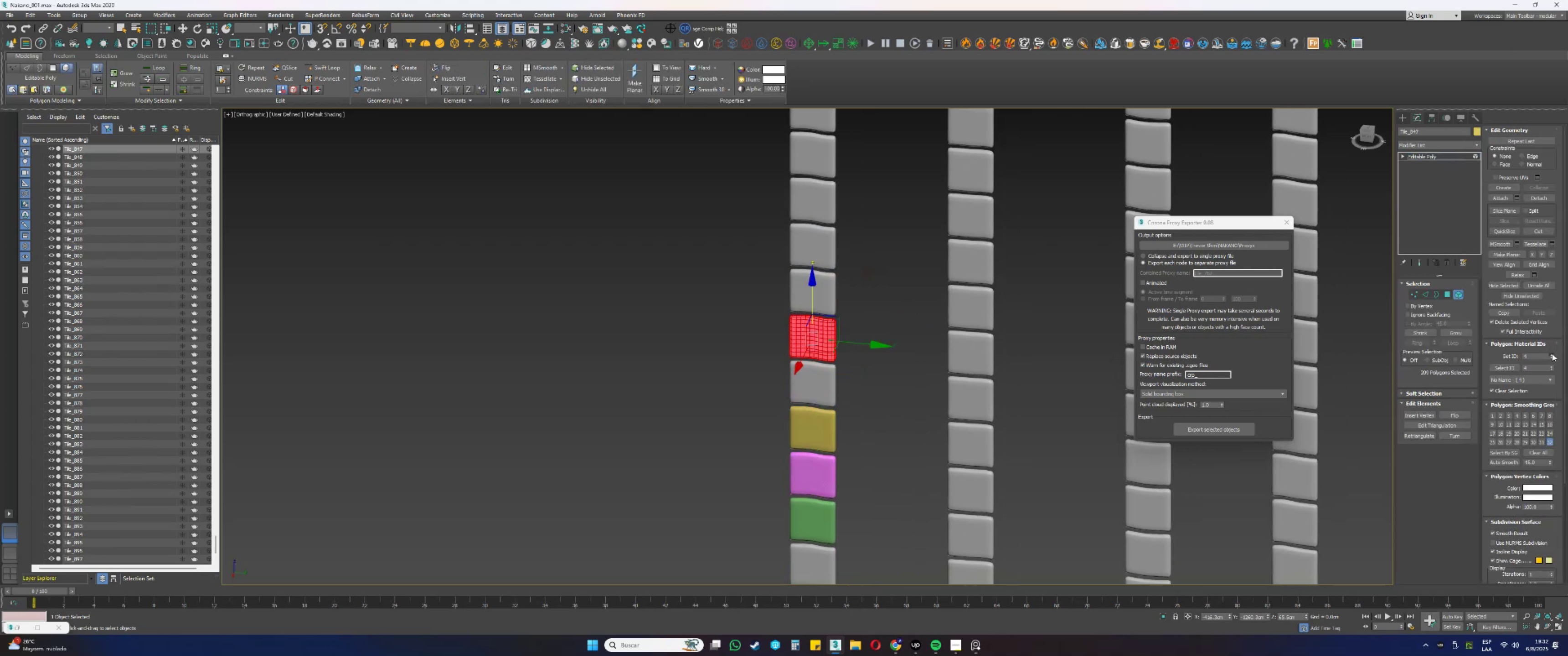 
key(5)
 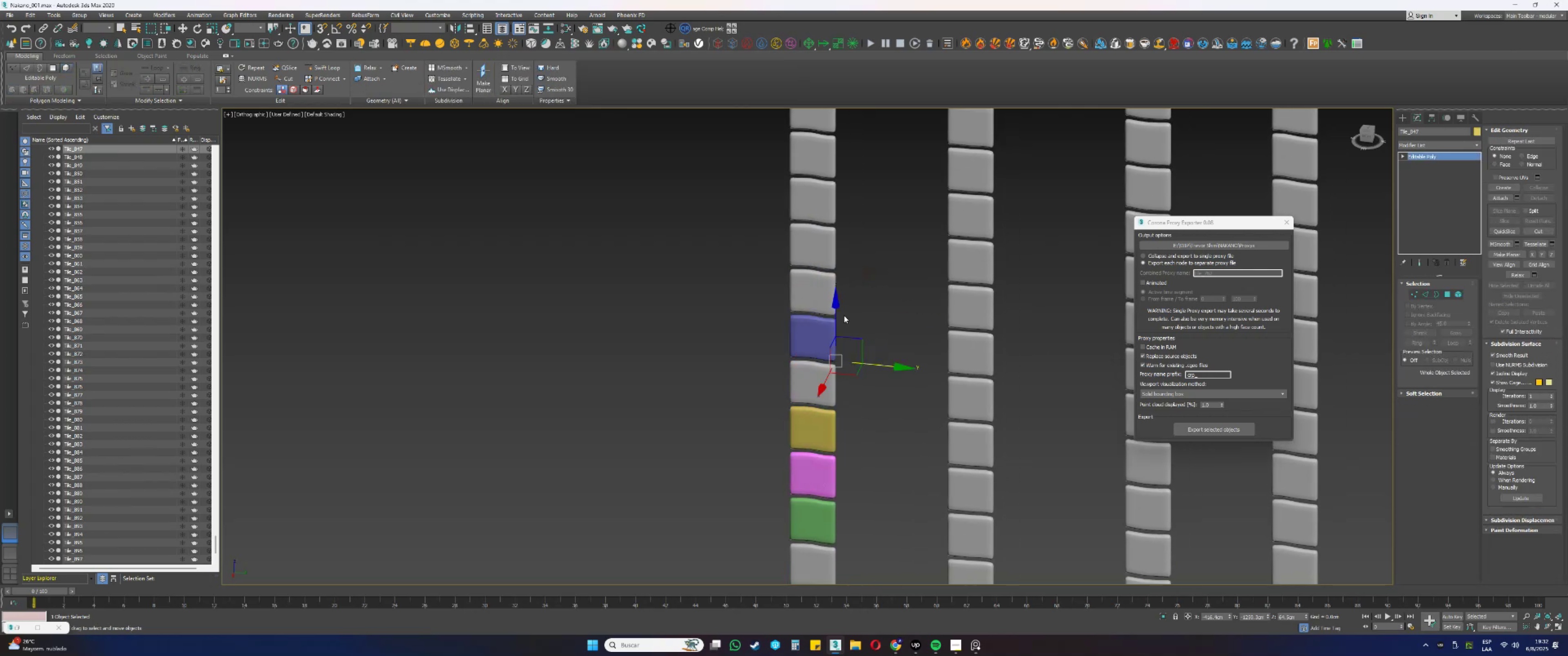 
left_click([818, 287])
 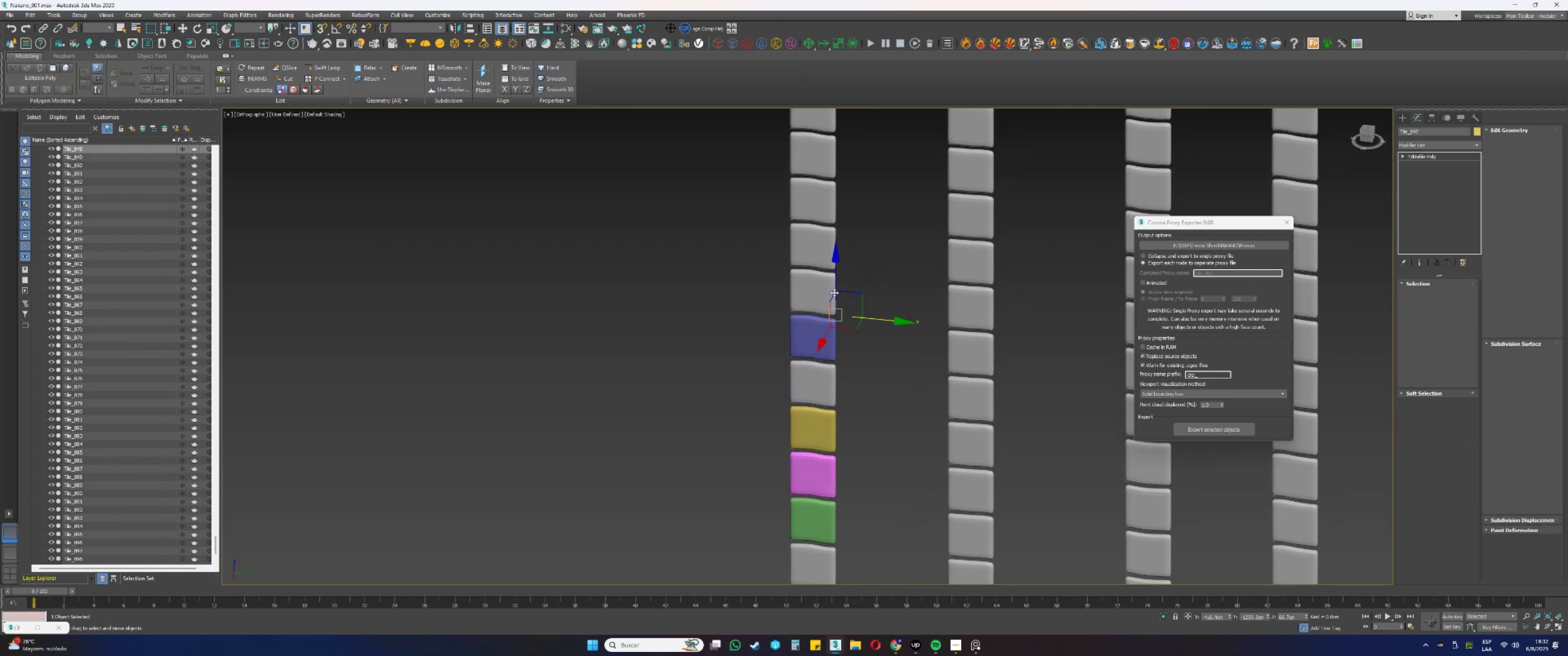 
key(5)
 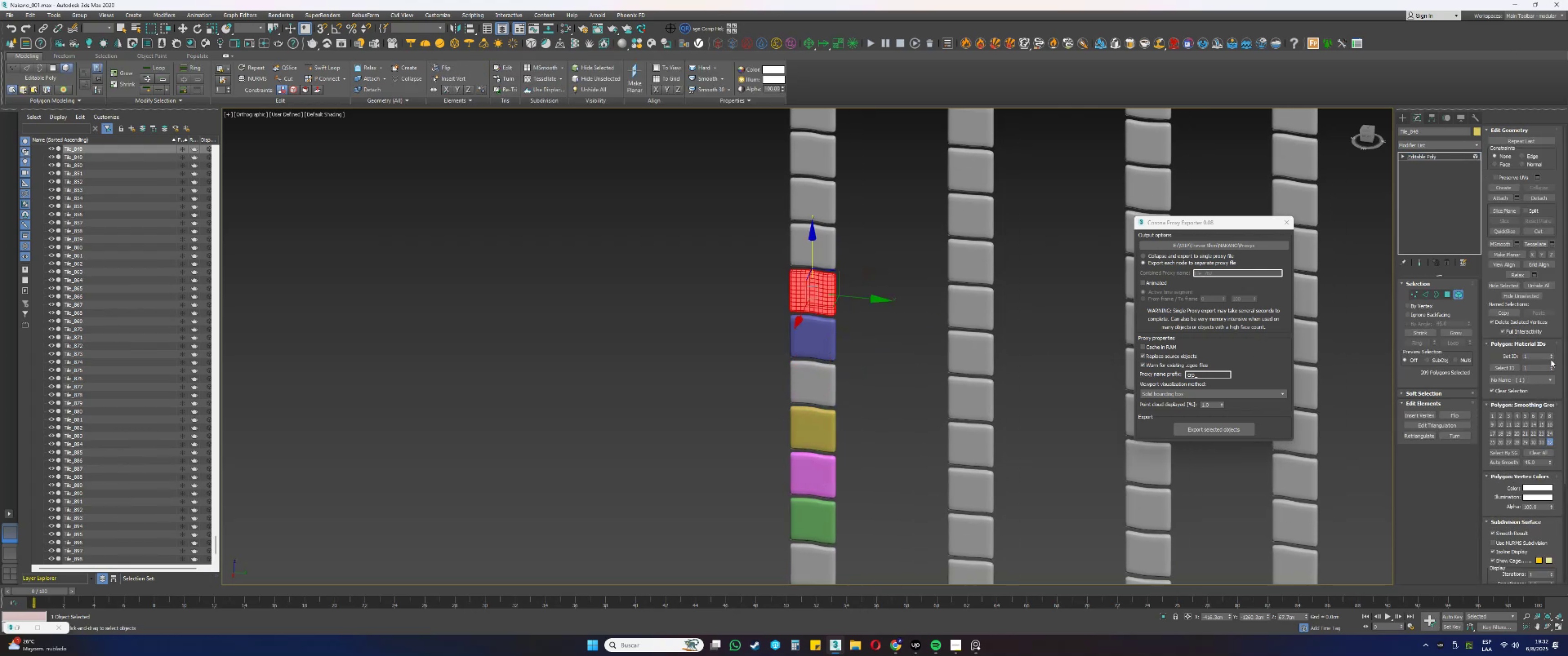 
left_click([1551, 354])
 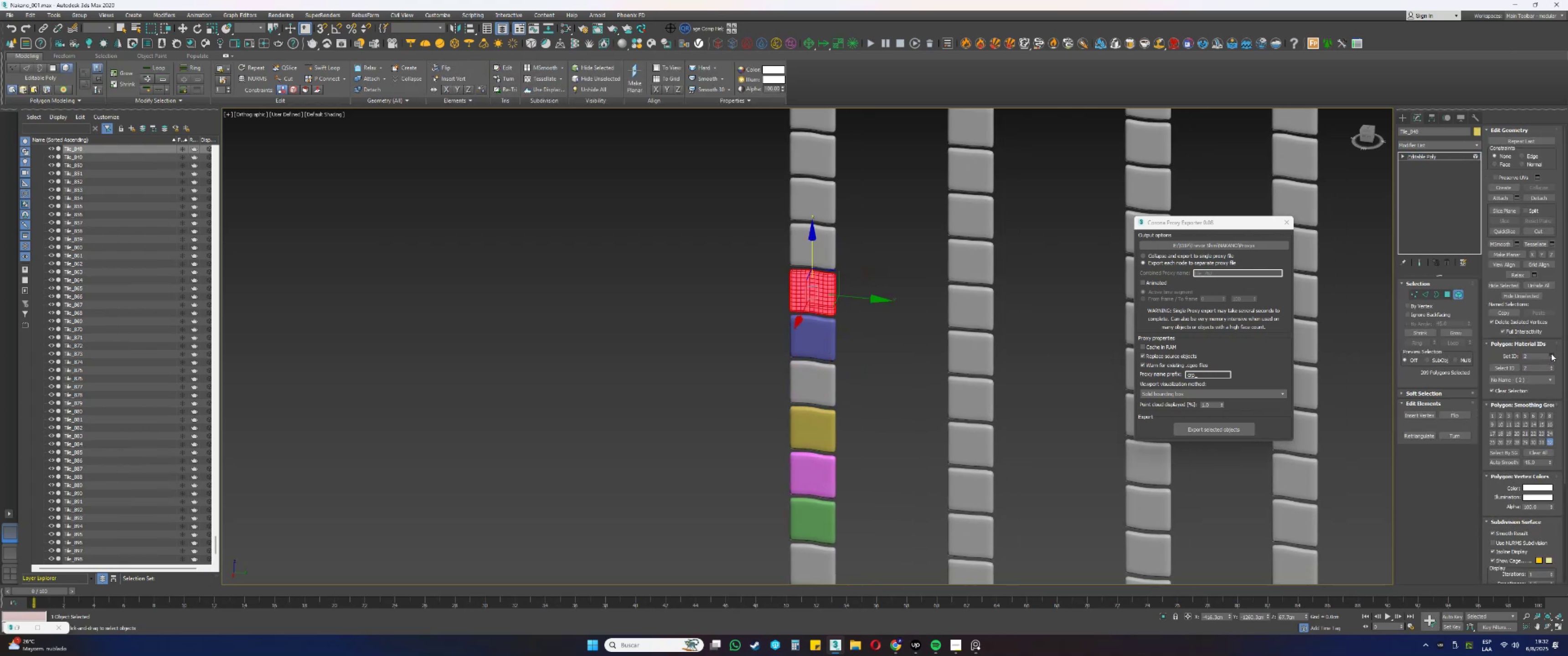 
key(5)
 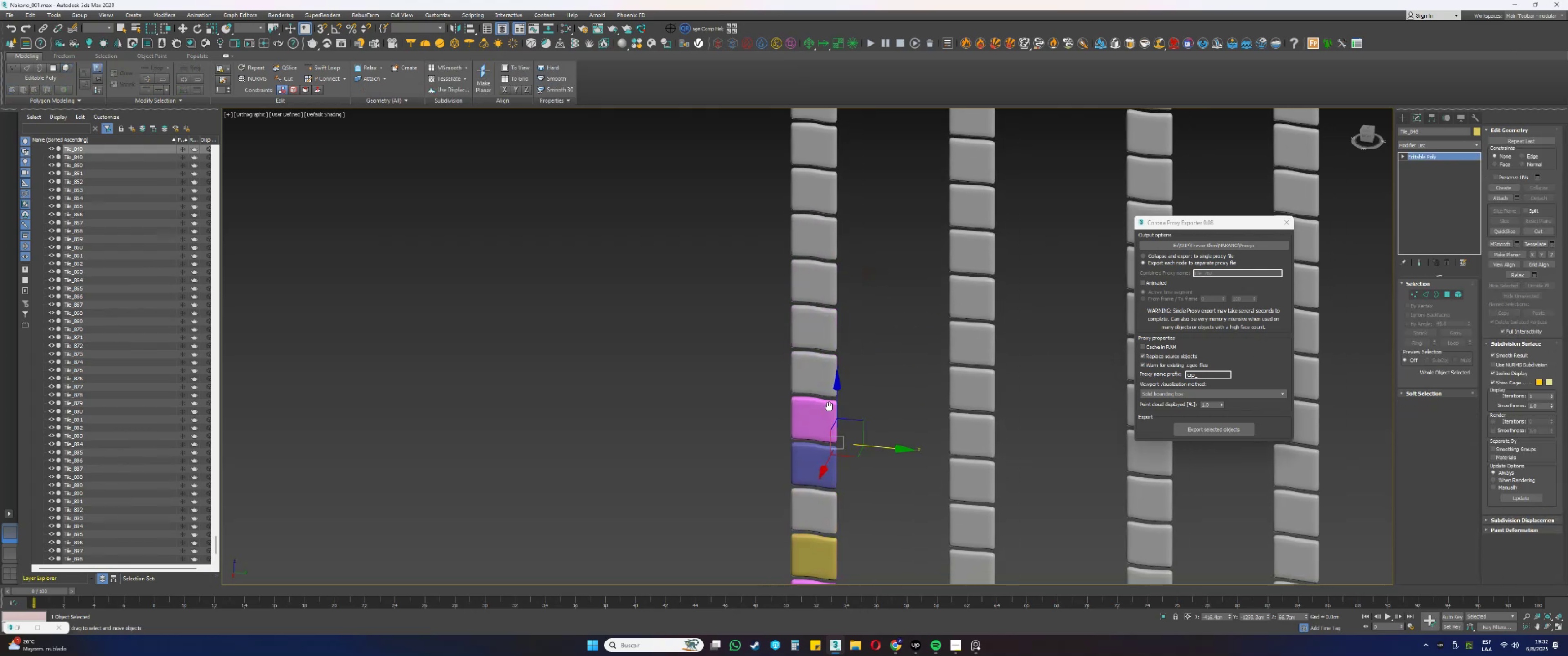 
left_click([813, 379])
 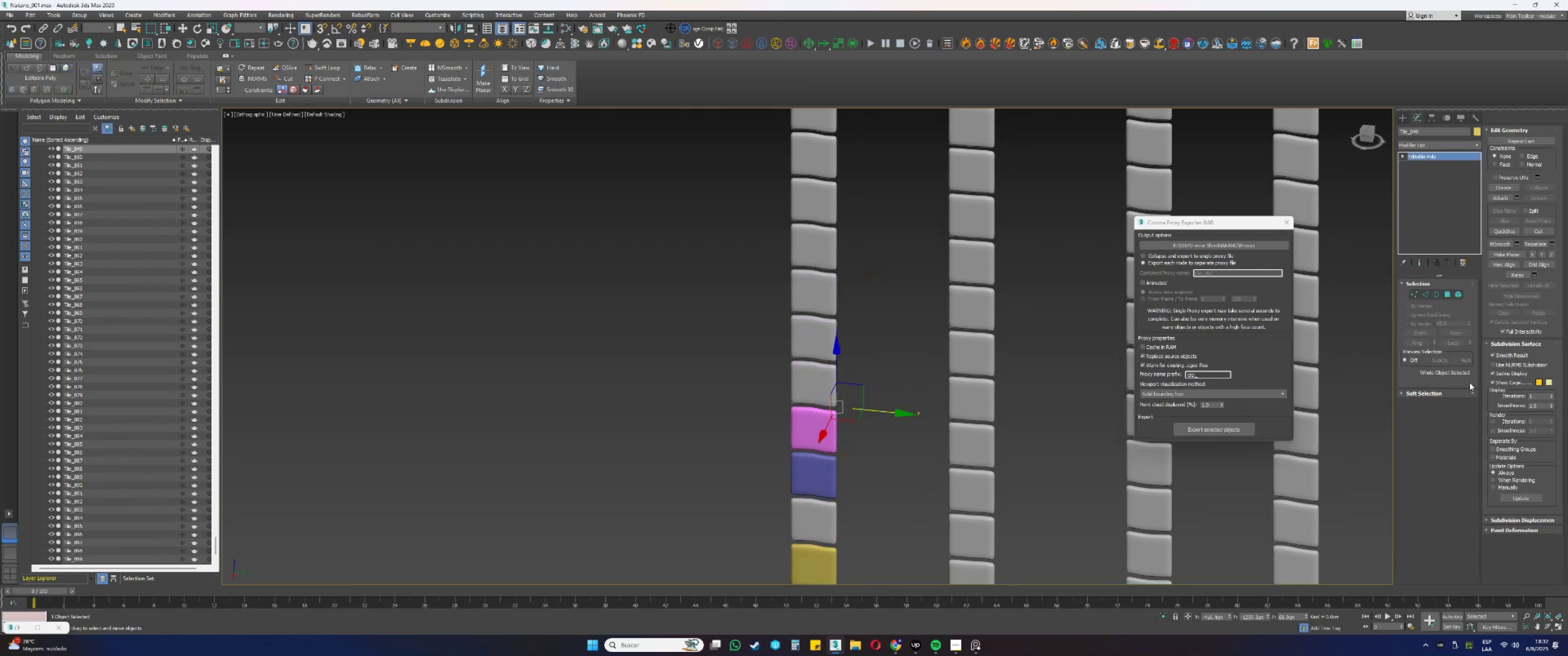 
key(5)
 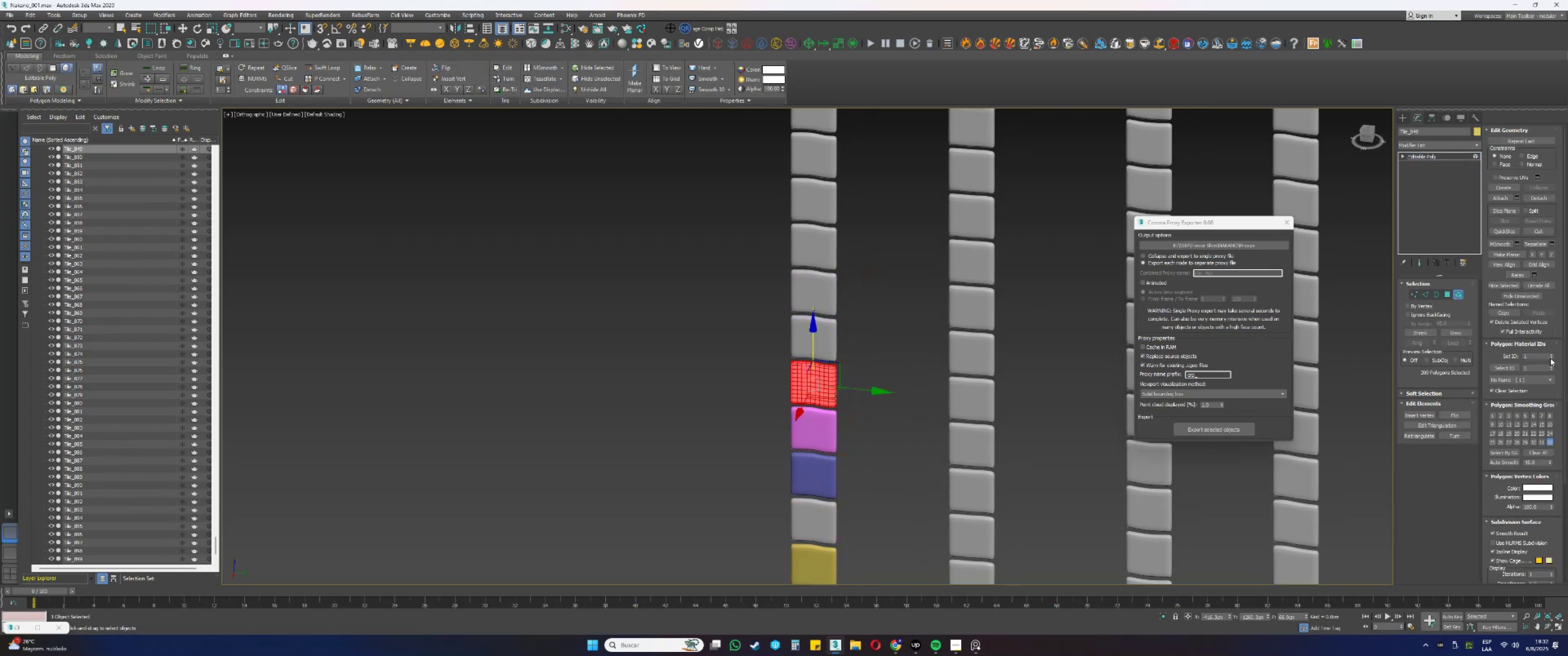 
left_click([1549, 357])
 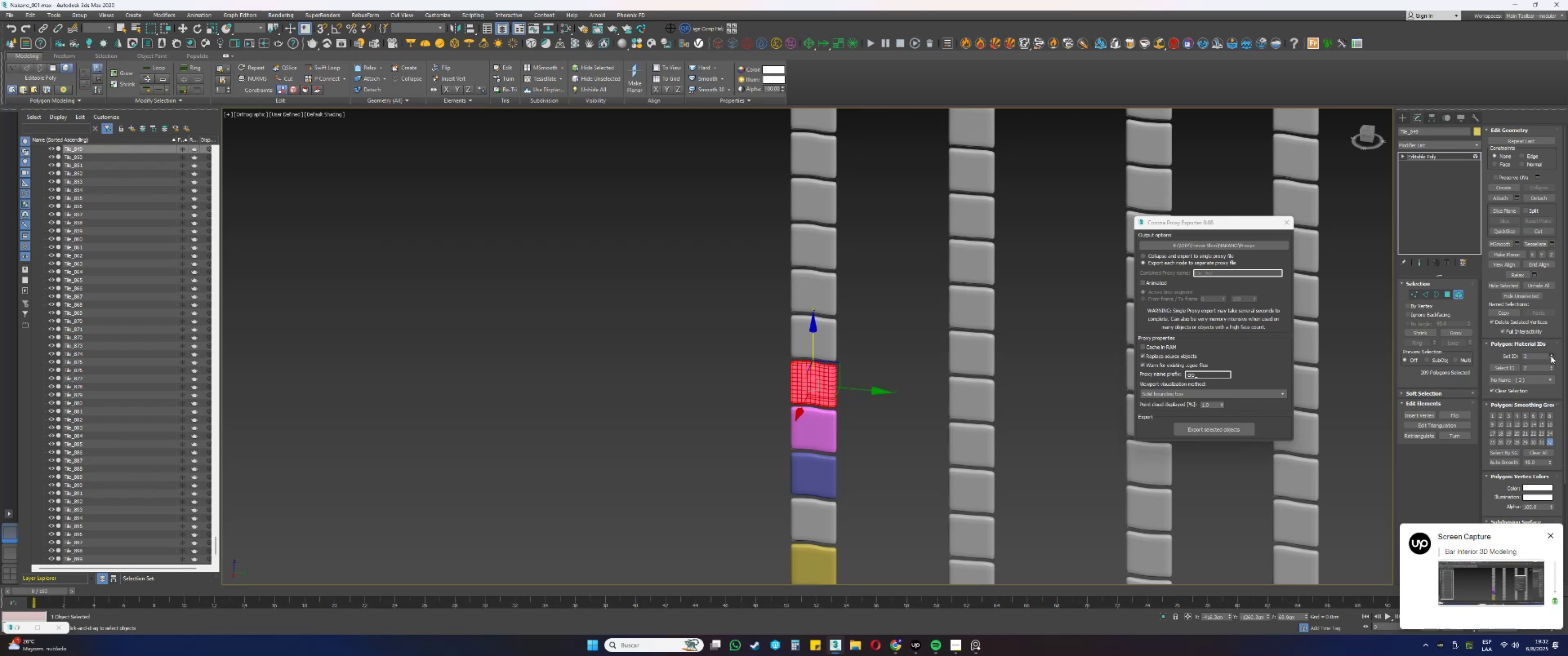 
triple_click([1551, 356])
 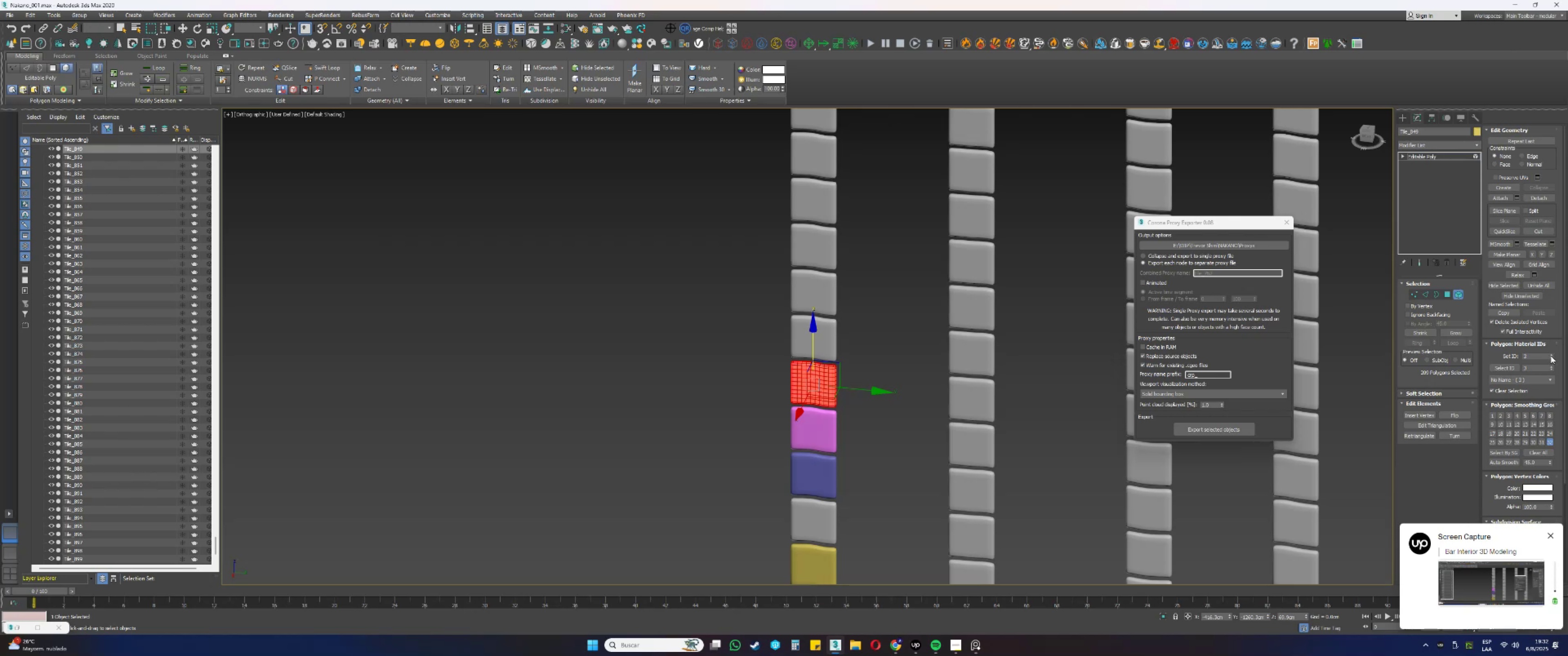 
key(5)
 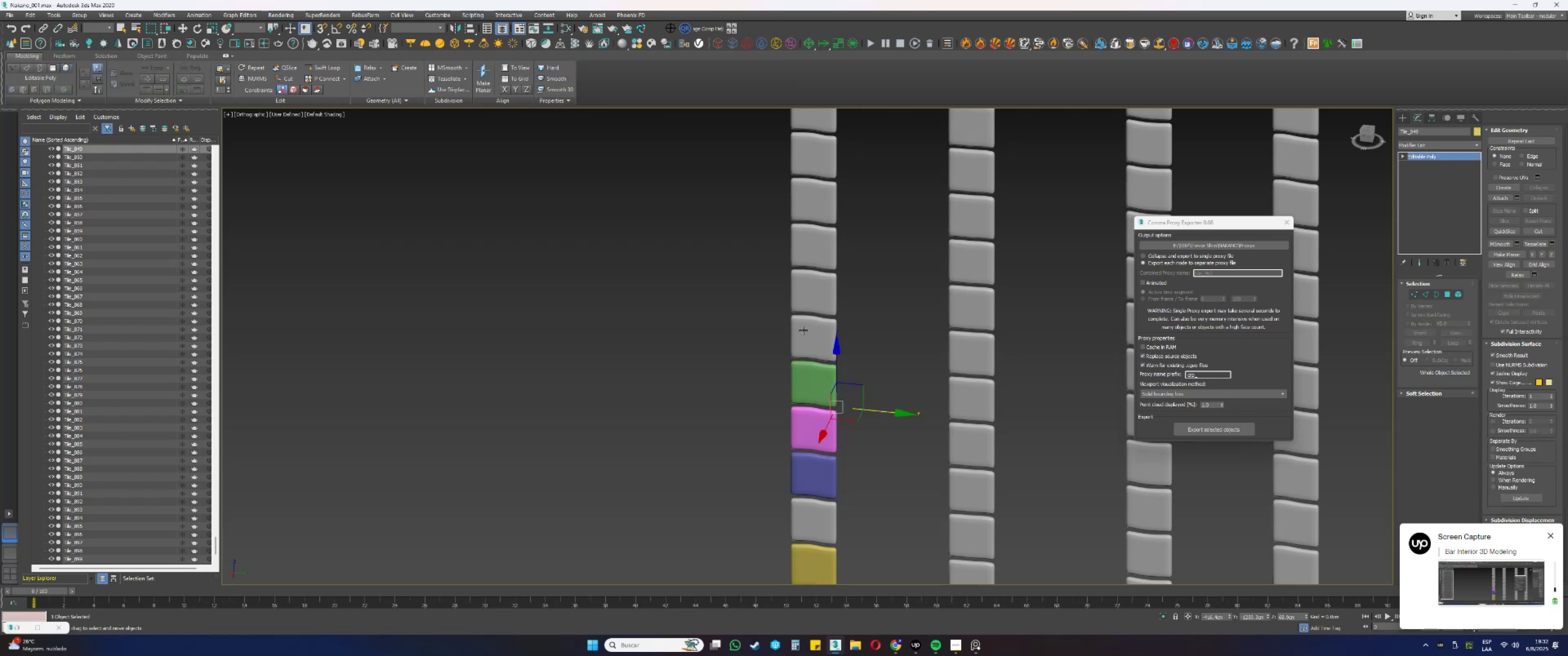 
left_click([816, 303])
 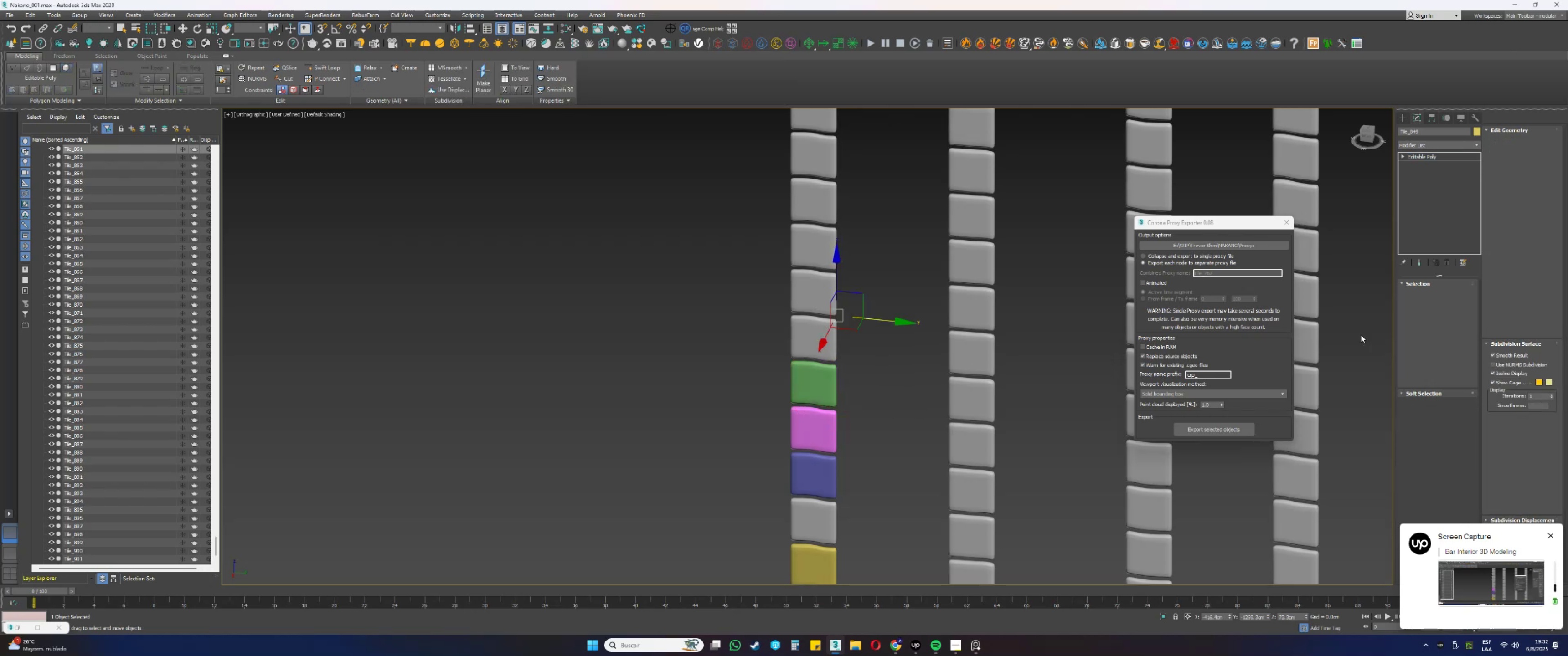 
type(55)
 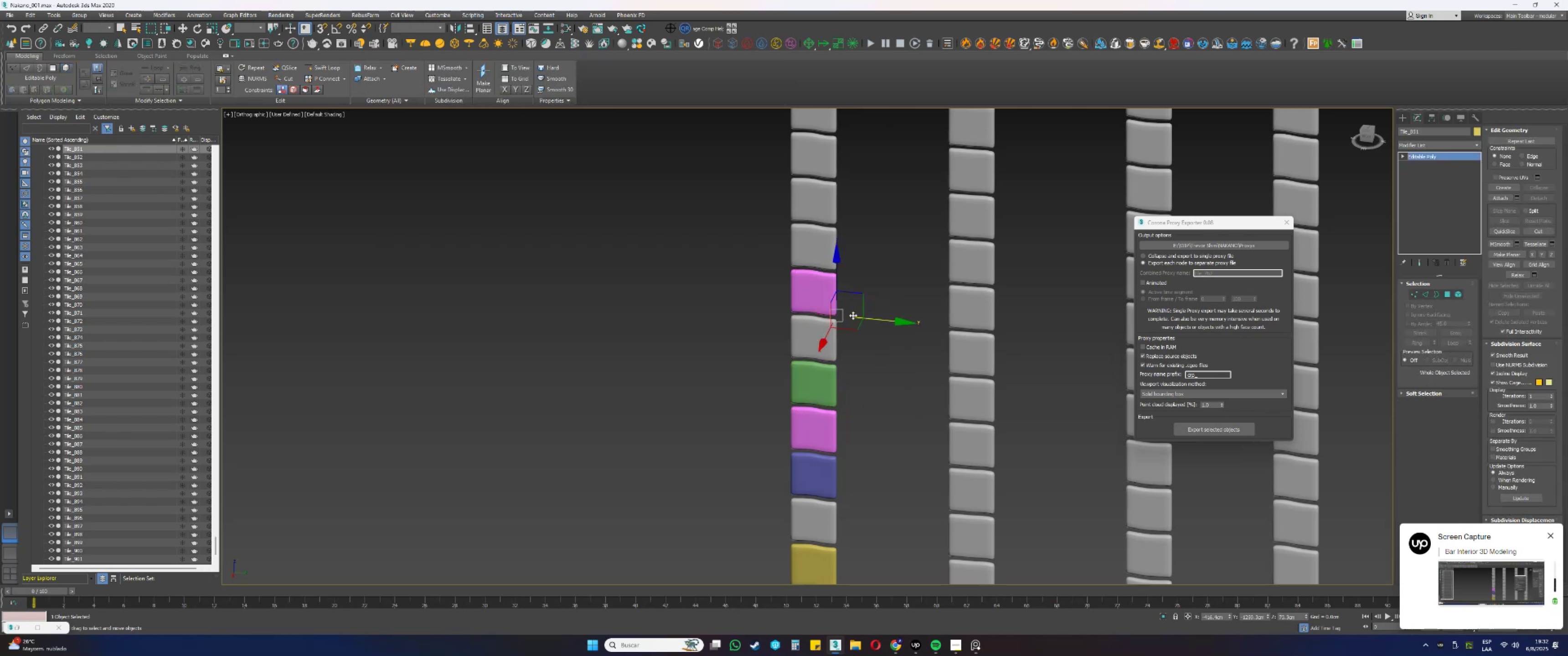 
scroll: coordinate [847, 310], scroll_direction: down, amount: 10.0
 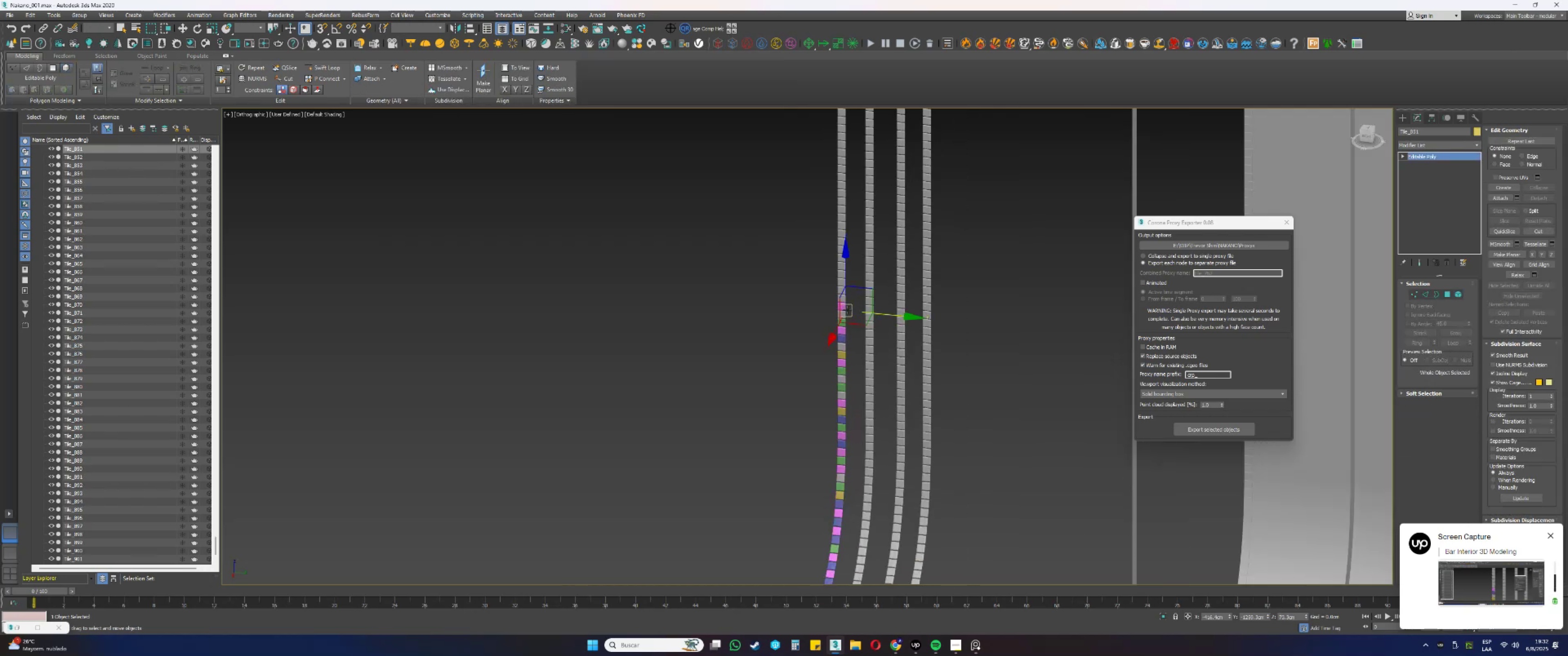 
hold_key(key=AltLeft, duration=0.43)
 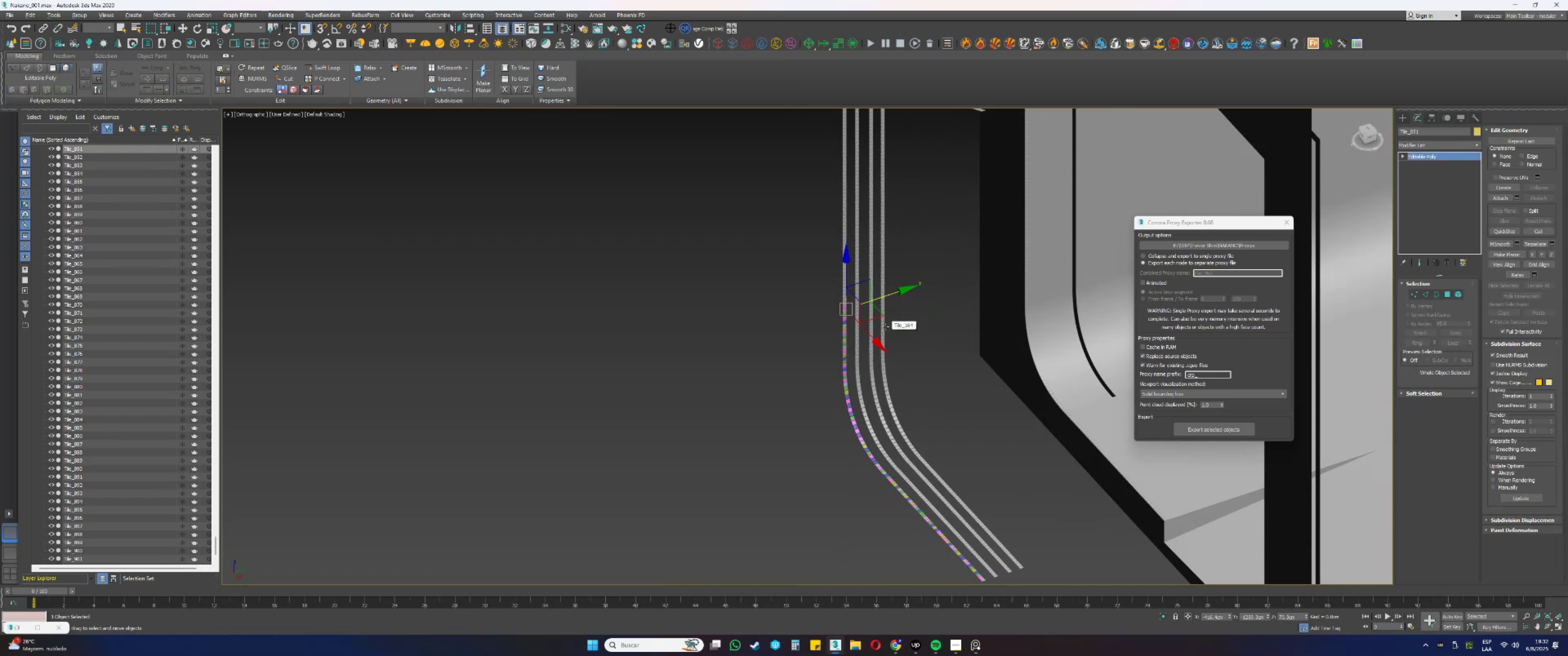 
scroll: coordinate [853, 303], scroll_direction: up, amount: 2.0
 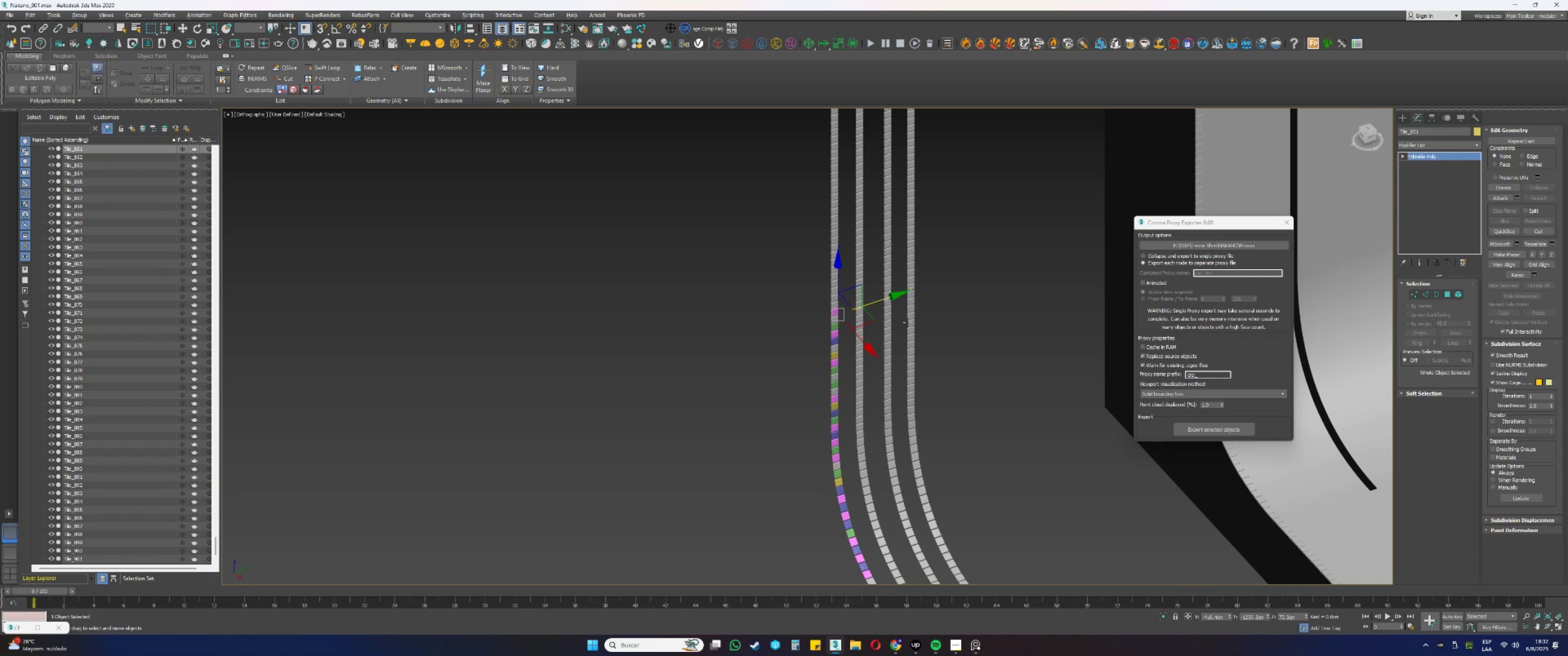 
hold_key(key=AltLeft, duration=1.5)
 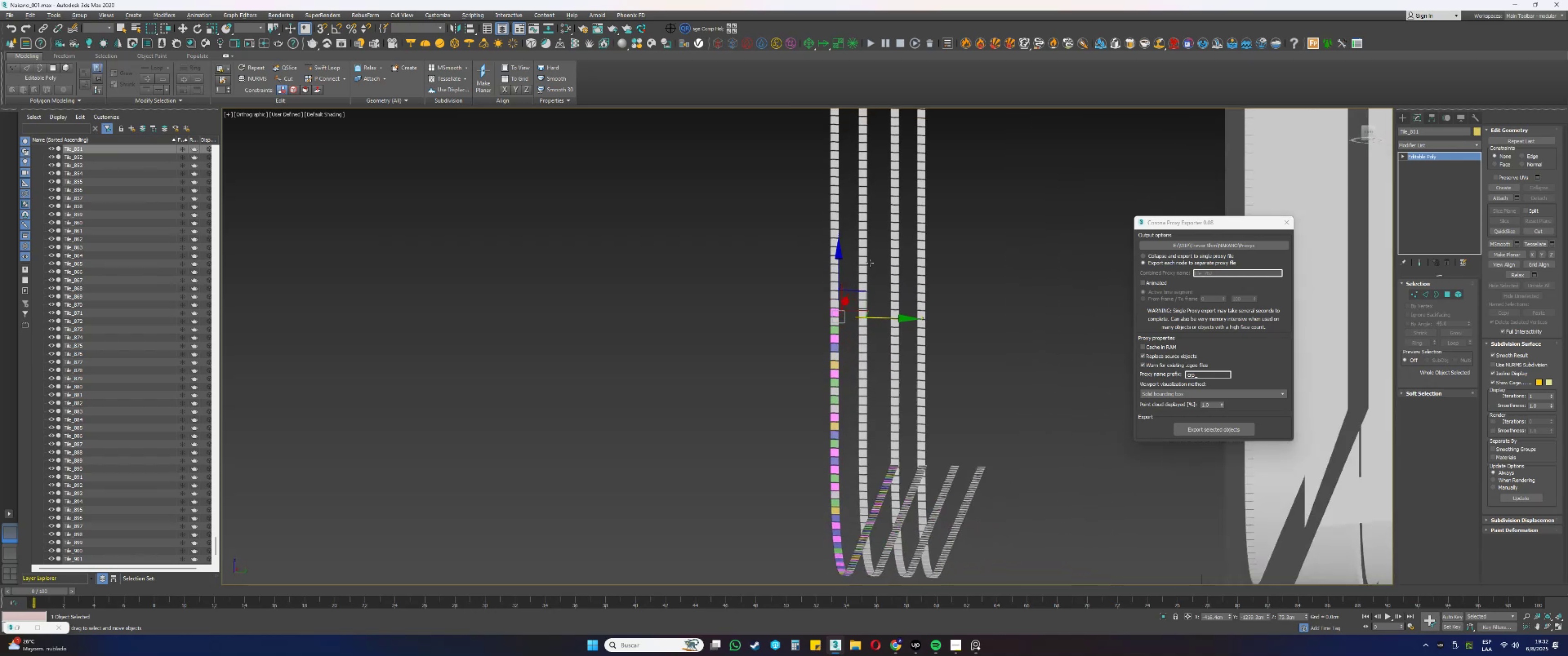 
key(Alt+AltLeft)
 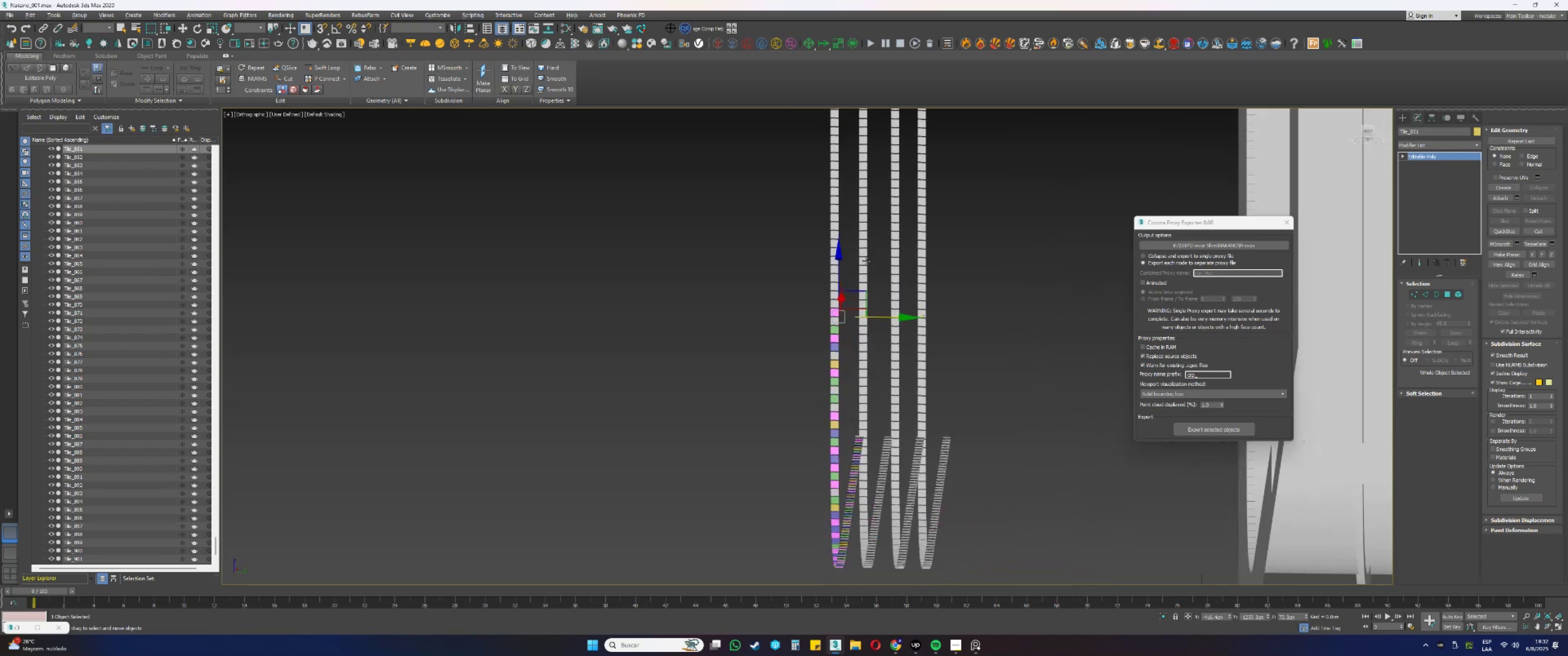 
key(Alt+AltLeft)
 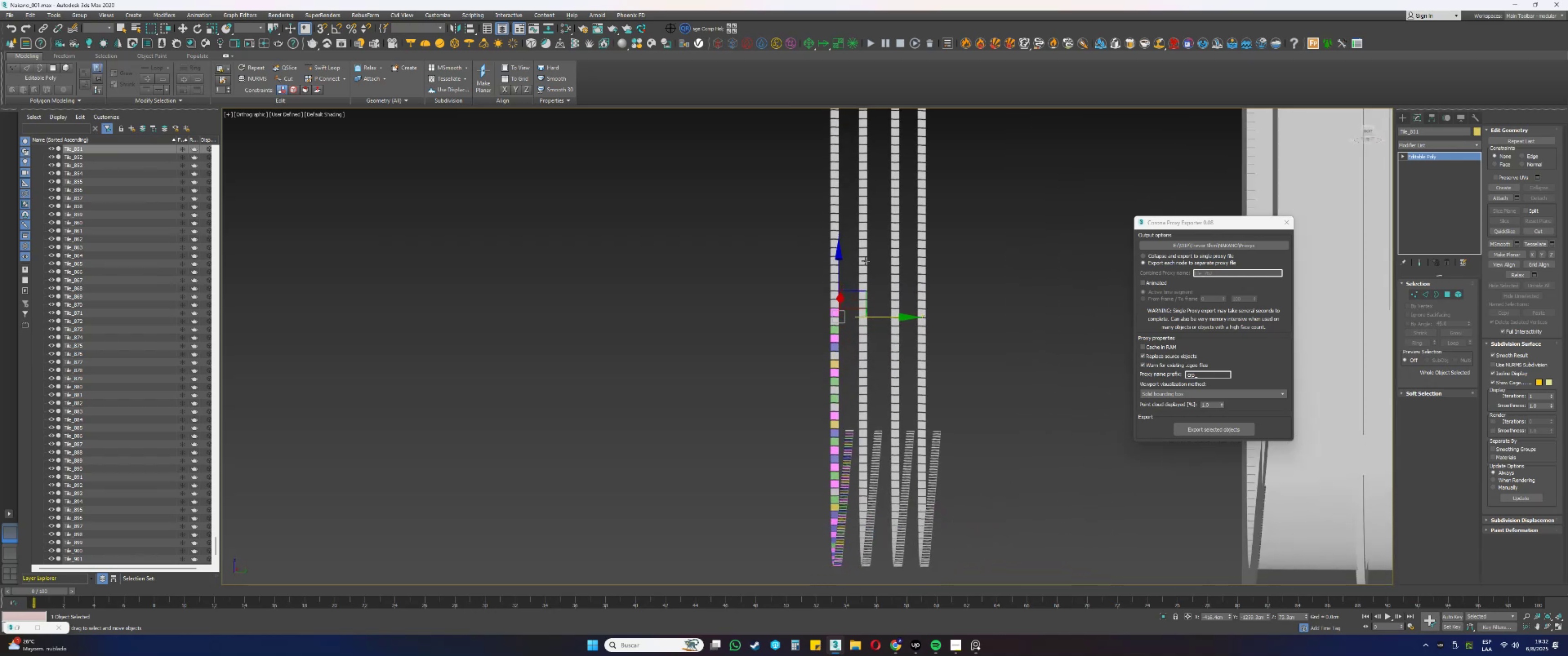 
hold_key(key=AltLeft, duration=0.38)
 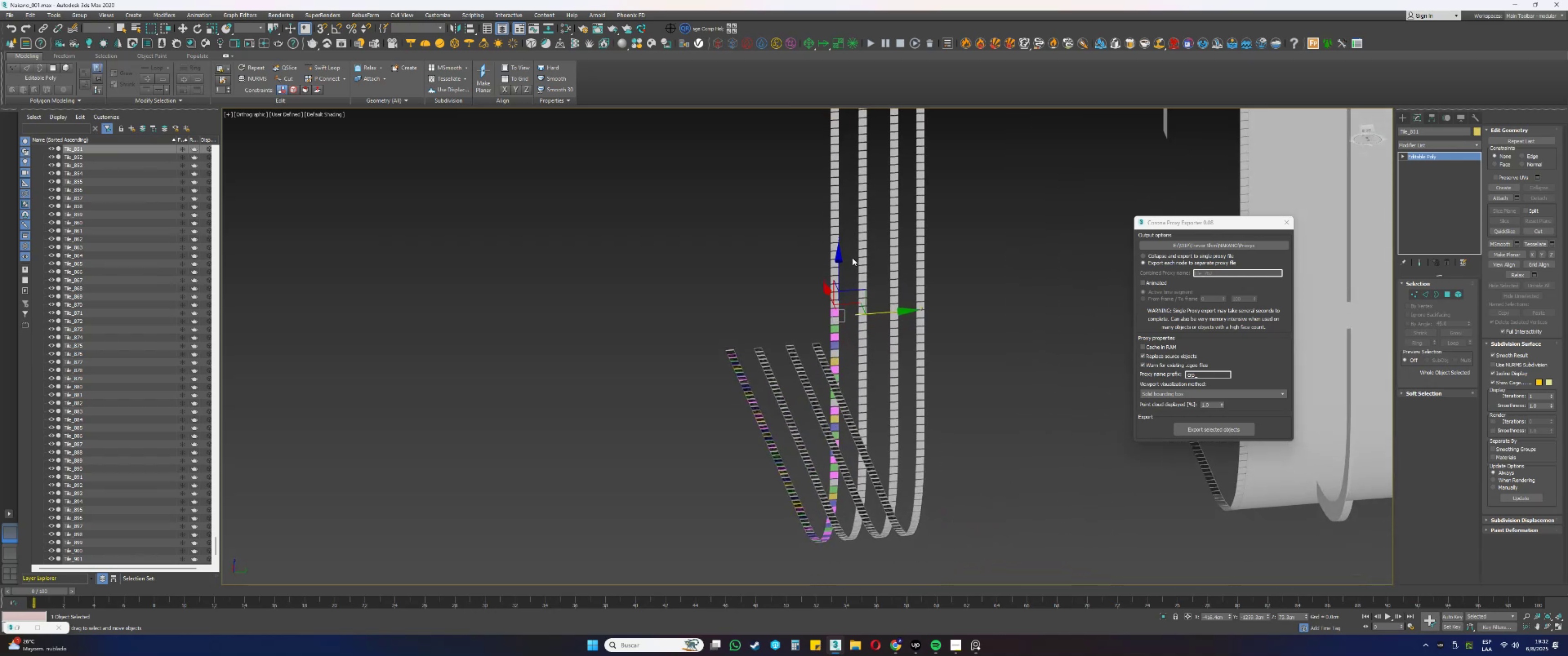 
scroll: coordinate [853, 315], scroll_direction: up, amount: 5.0
 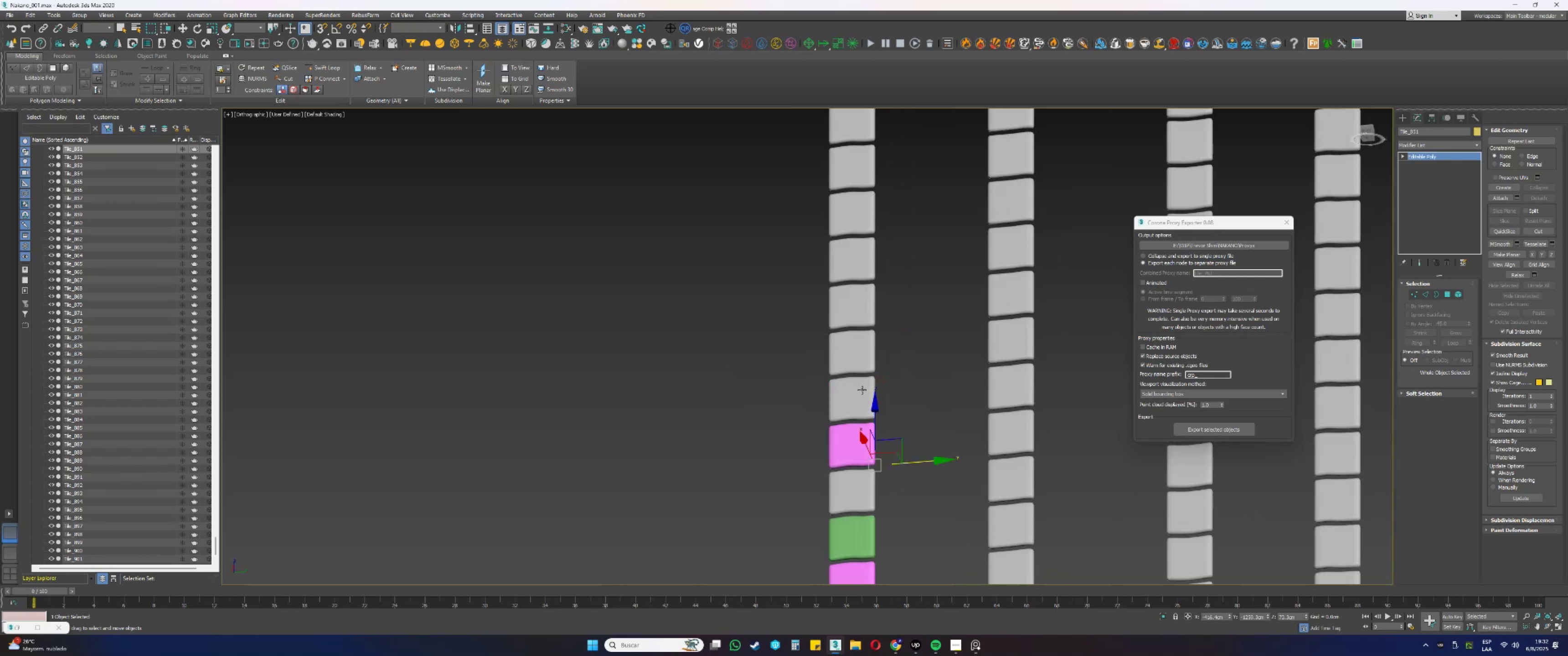 
type(pz)
 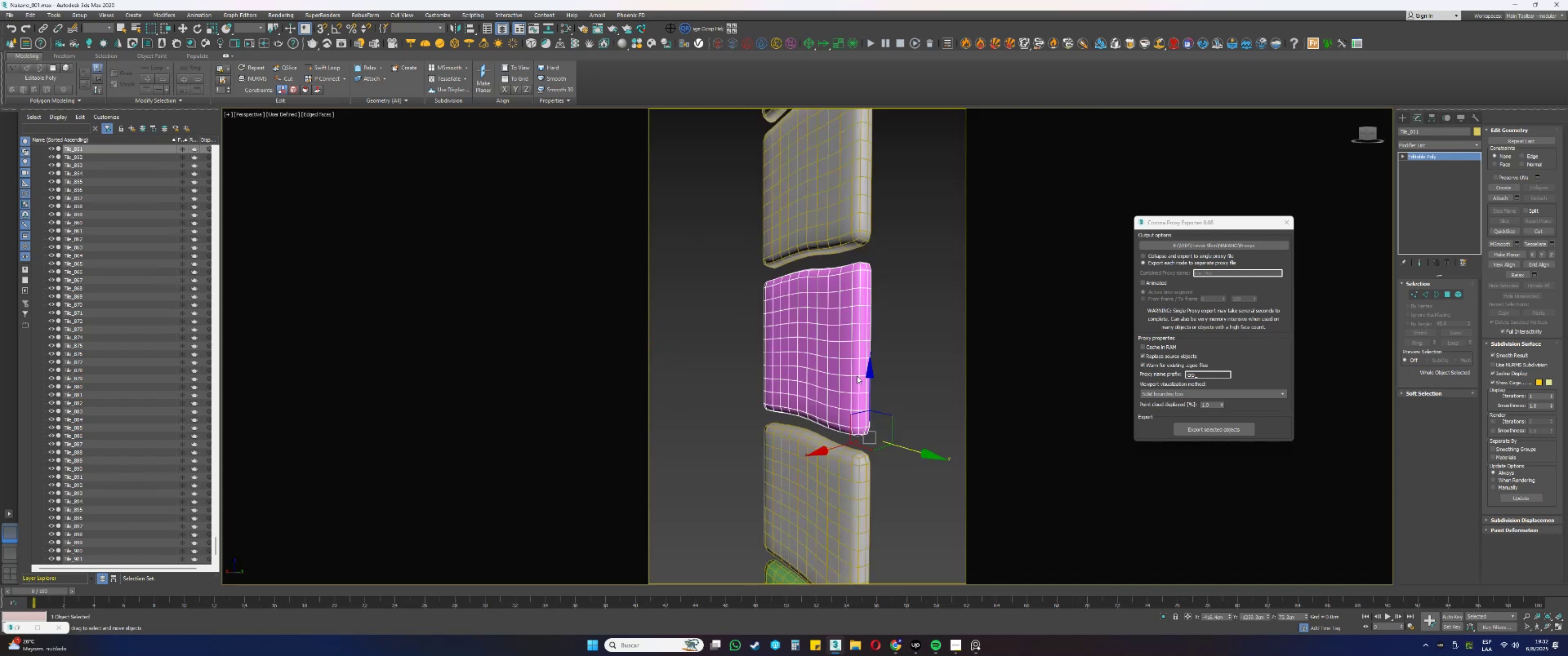 
key(Alt+AltLeft)
 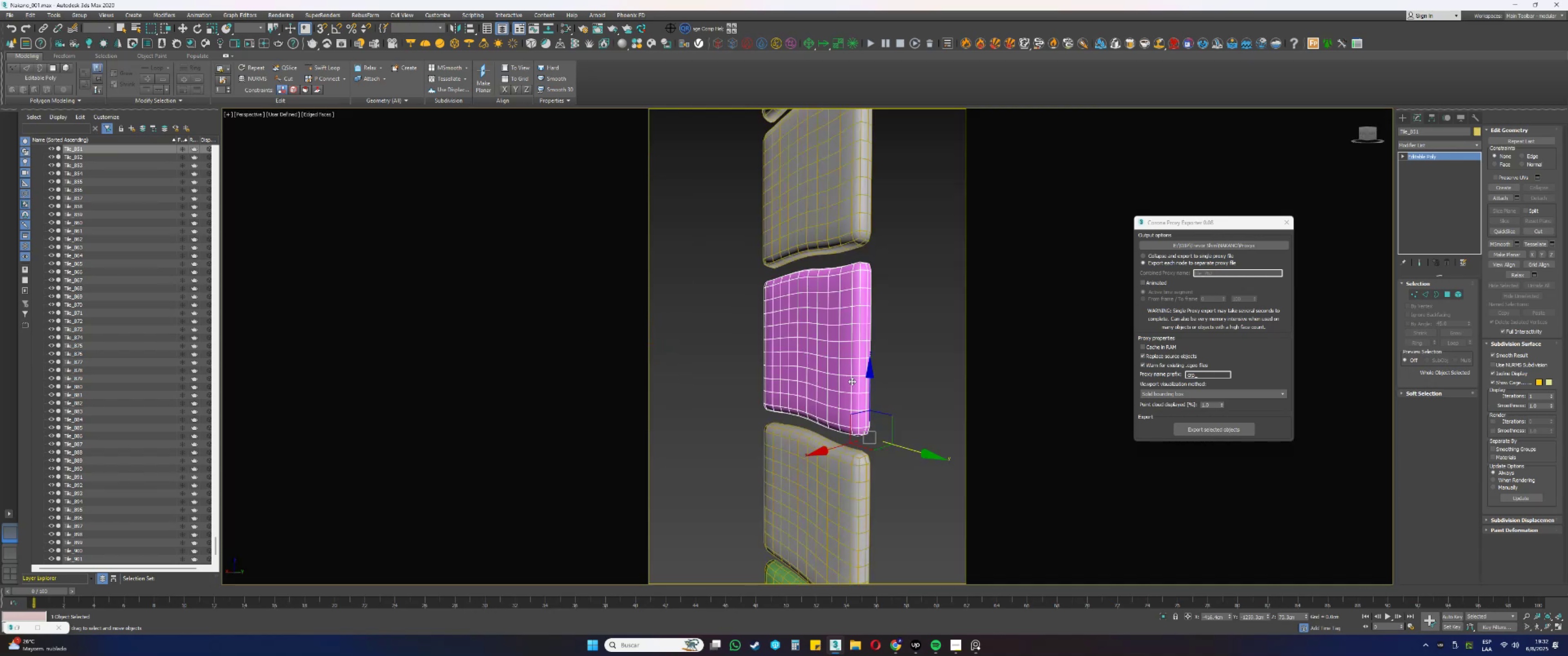 
key(Alt+W)
 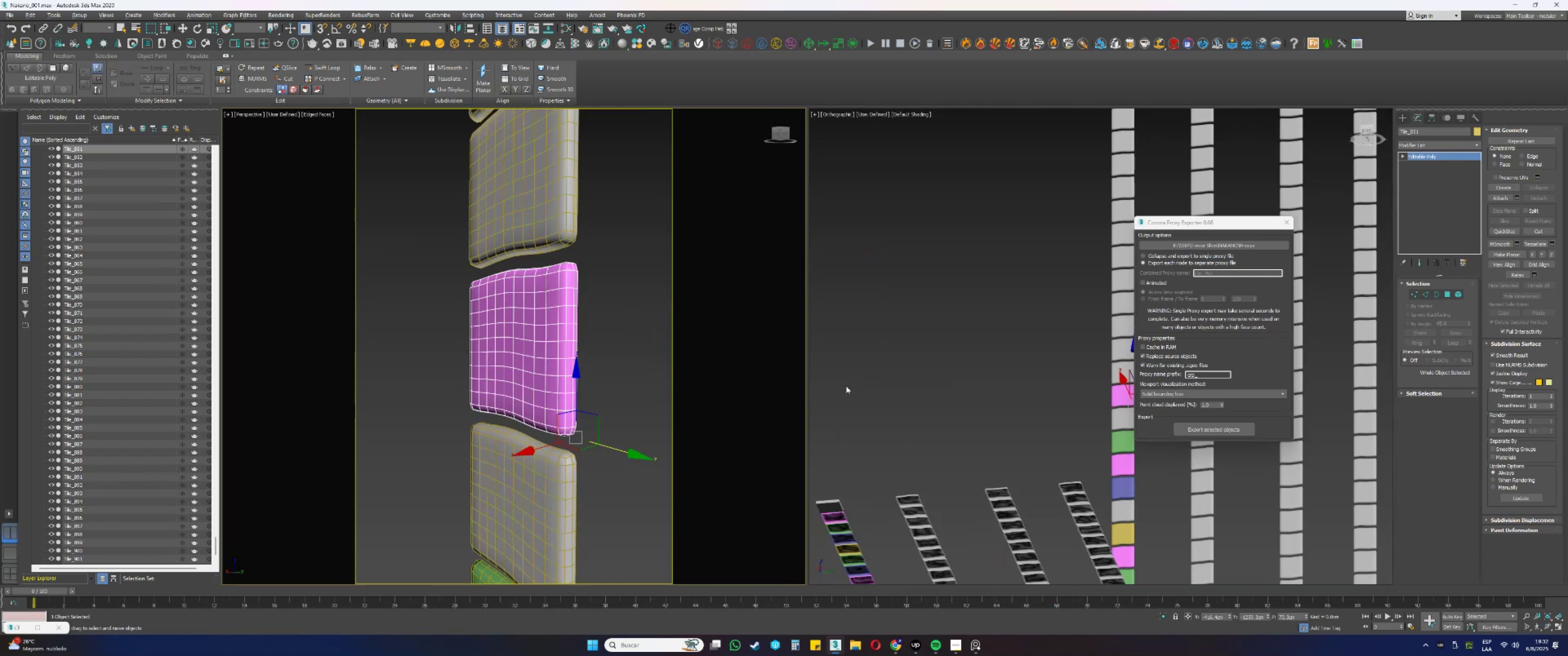 
key(Alt+AltLeft)
 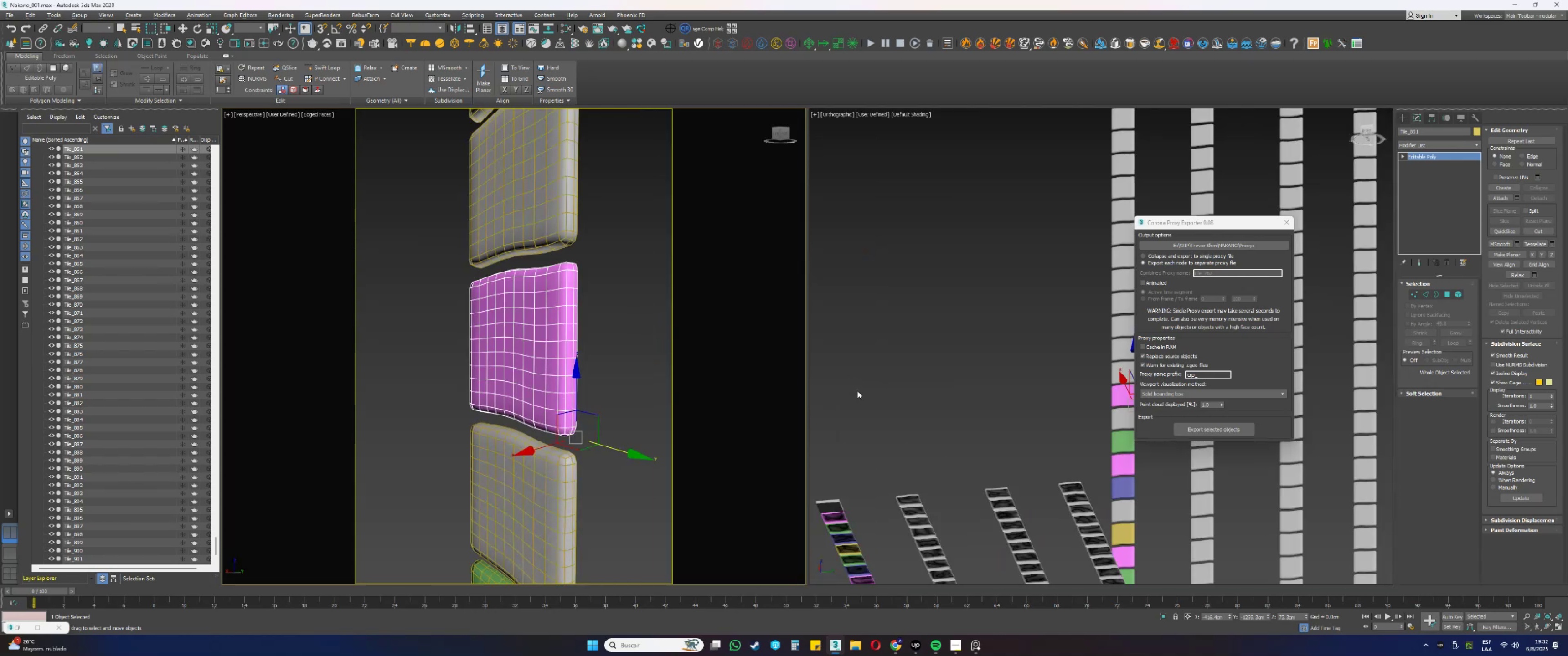 
key(Alt+W)
 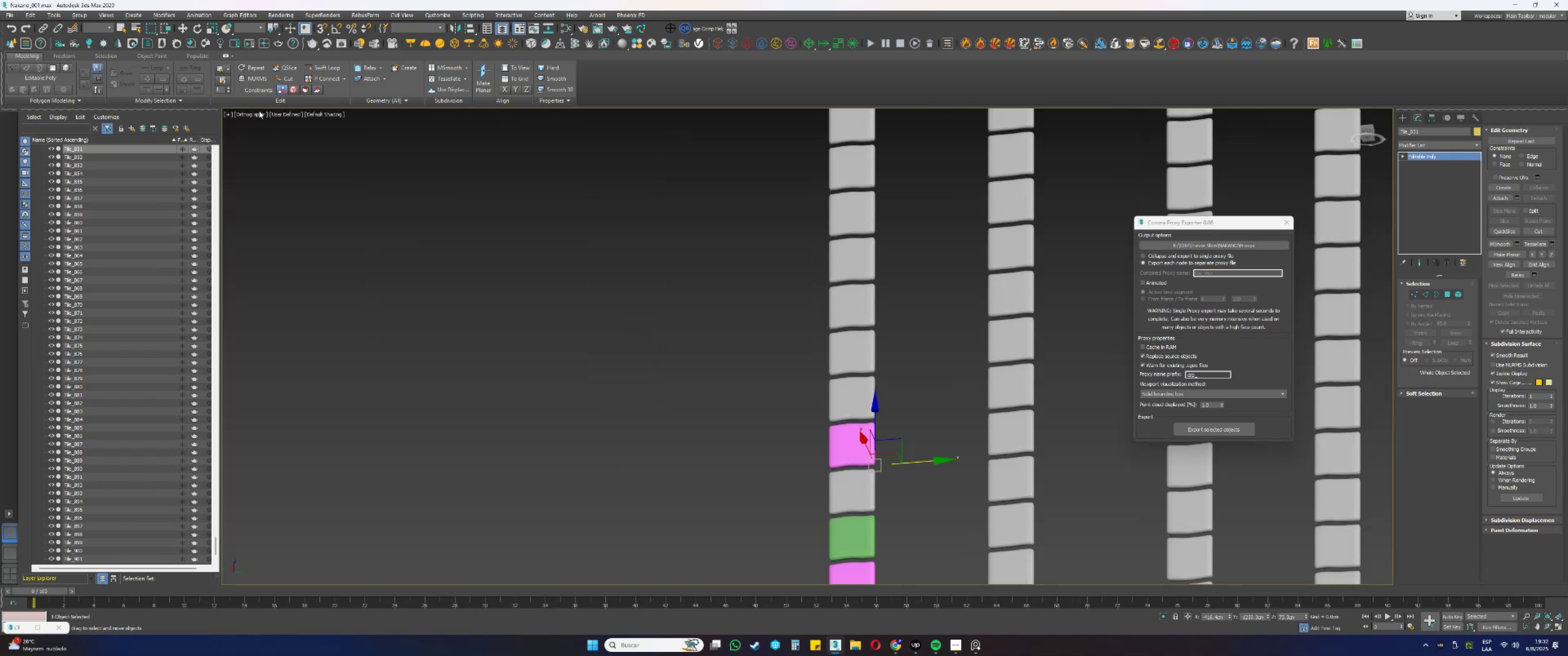 
double_click([257, 116])
 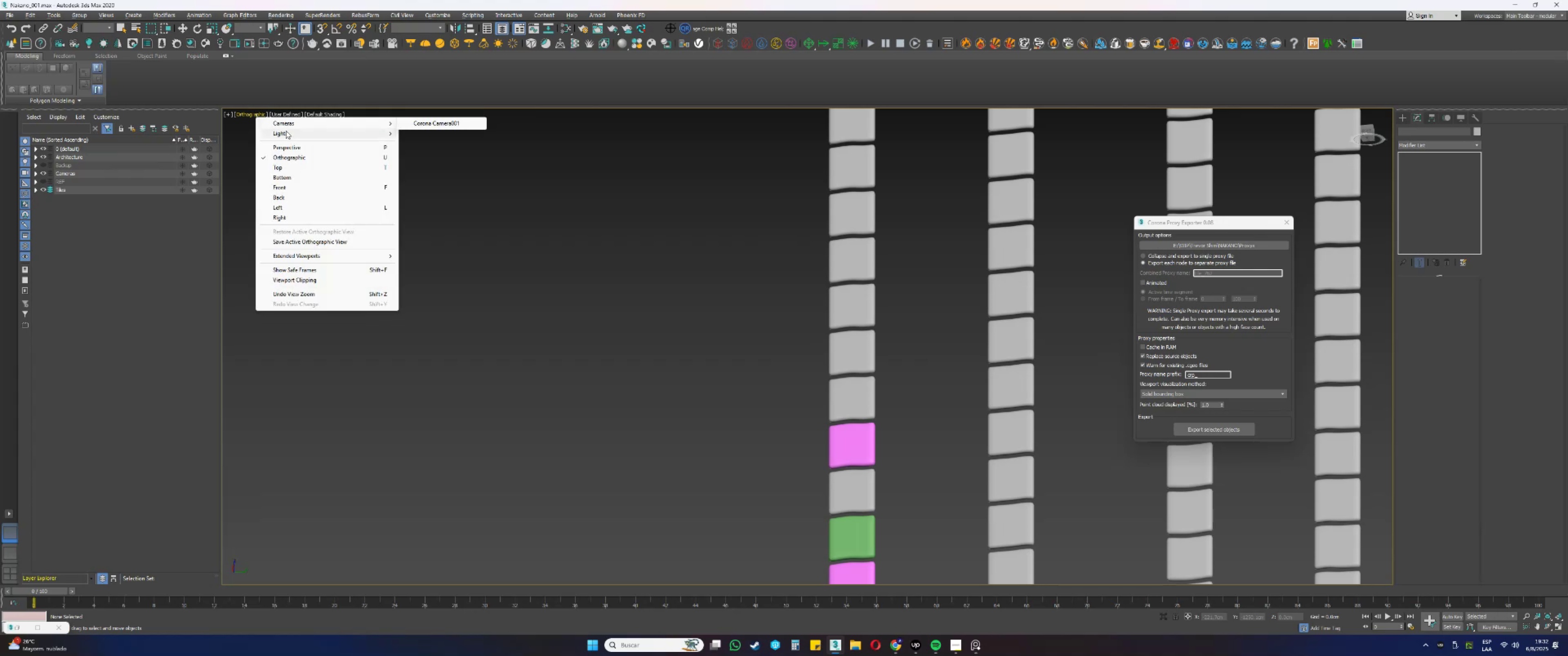 
left_click([290, 148])
 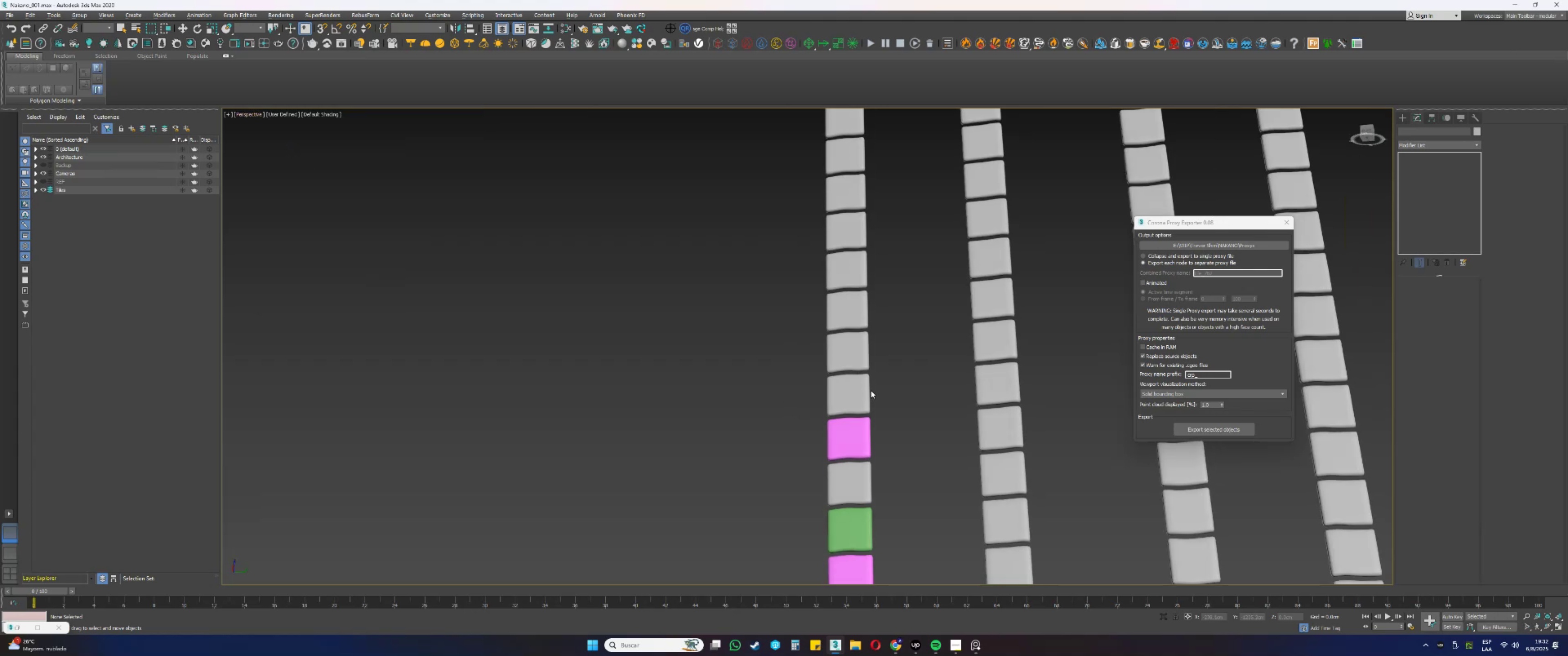 
left_click([849, 352])
 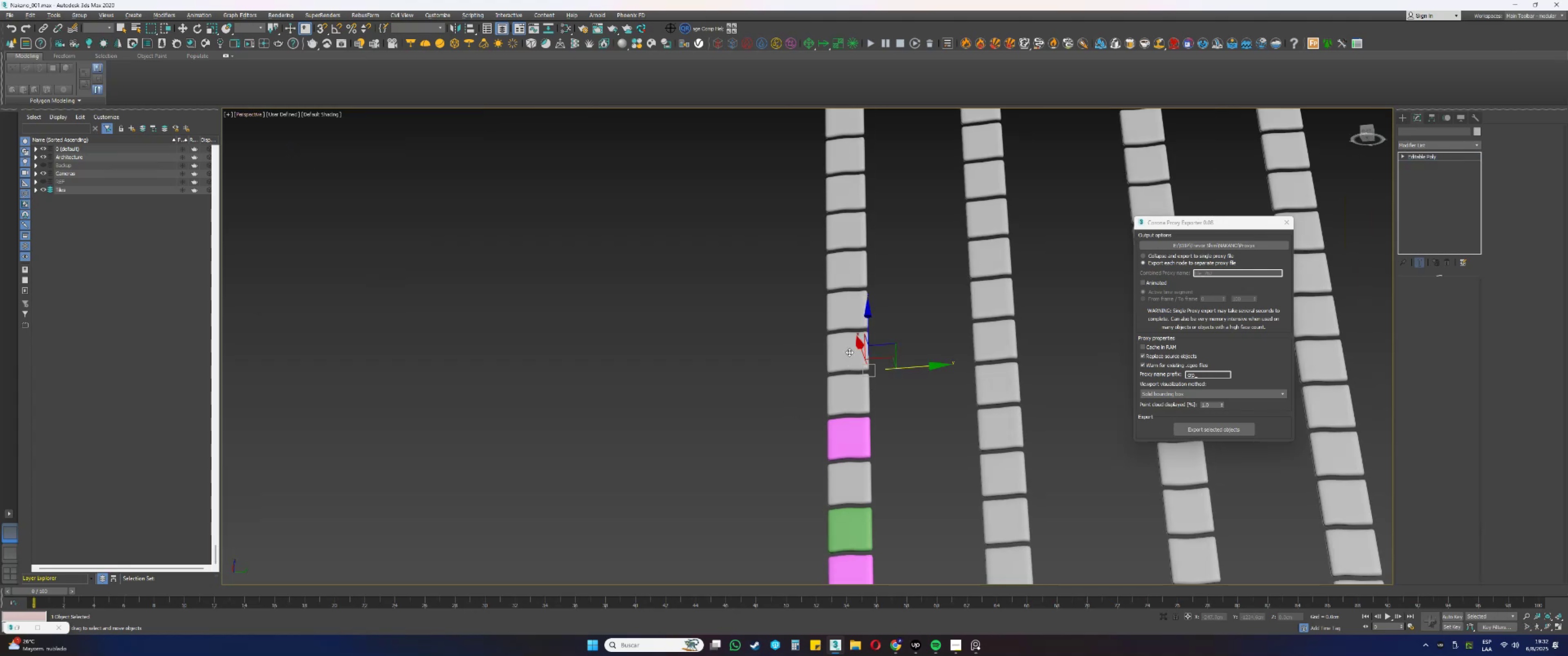 
key(Alt+AltLeft)
 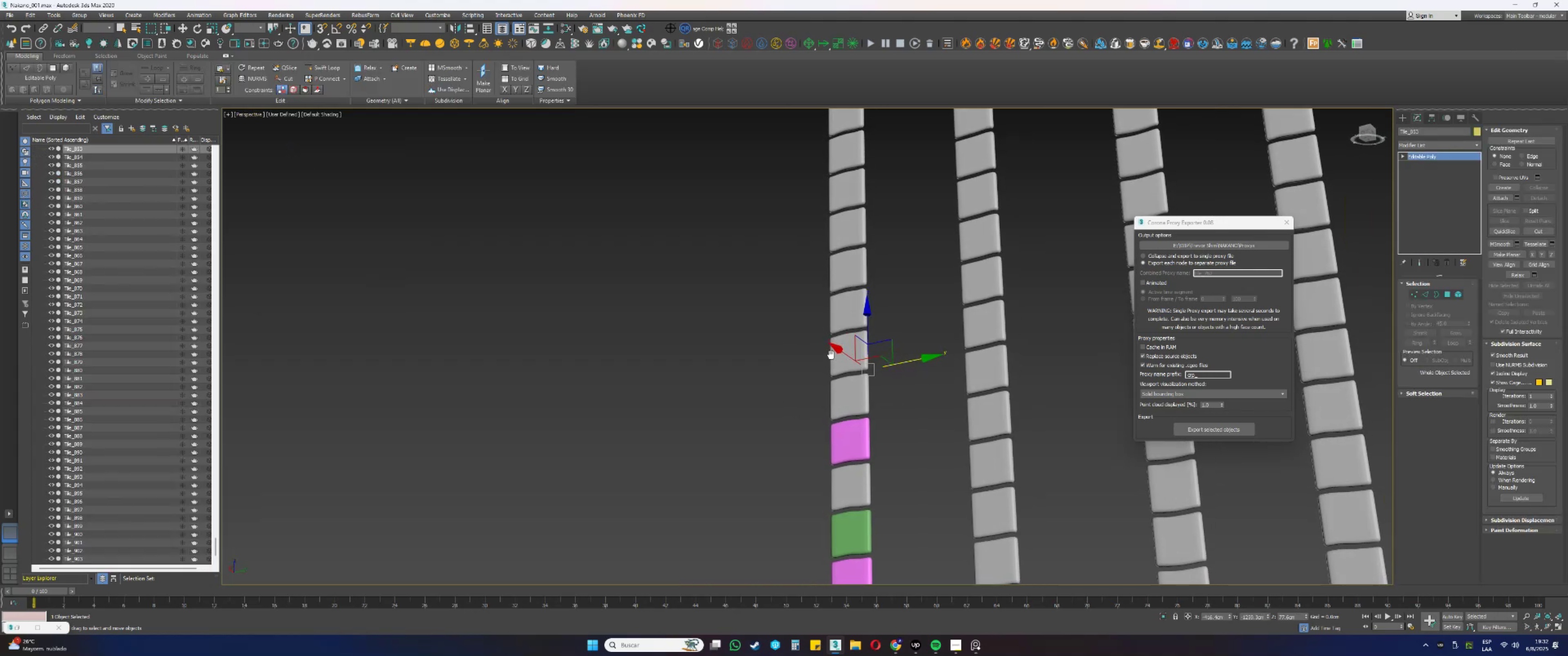 
scroll: coordinate [910, 403], scroll_direction: up, amount: 1.0
 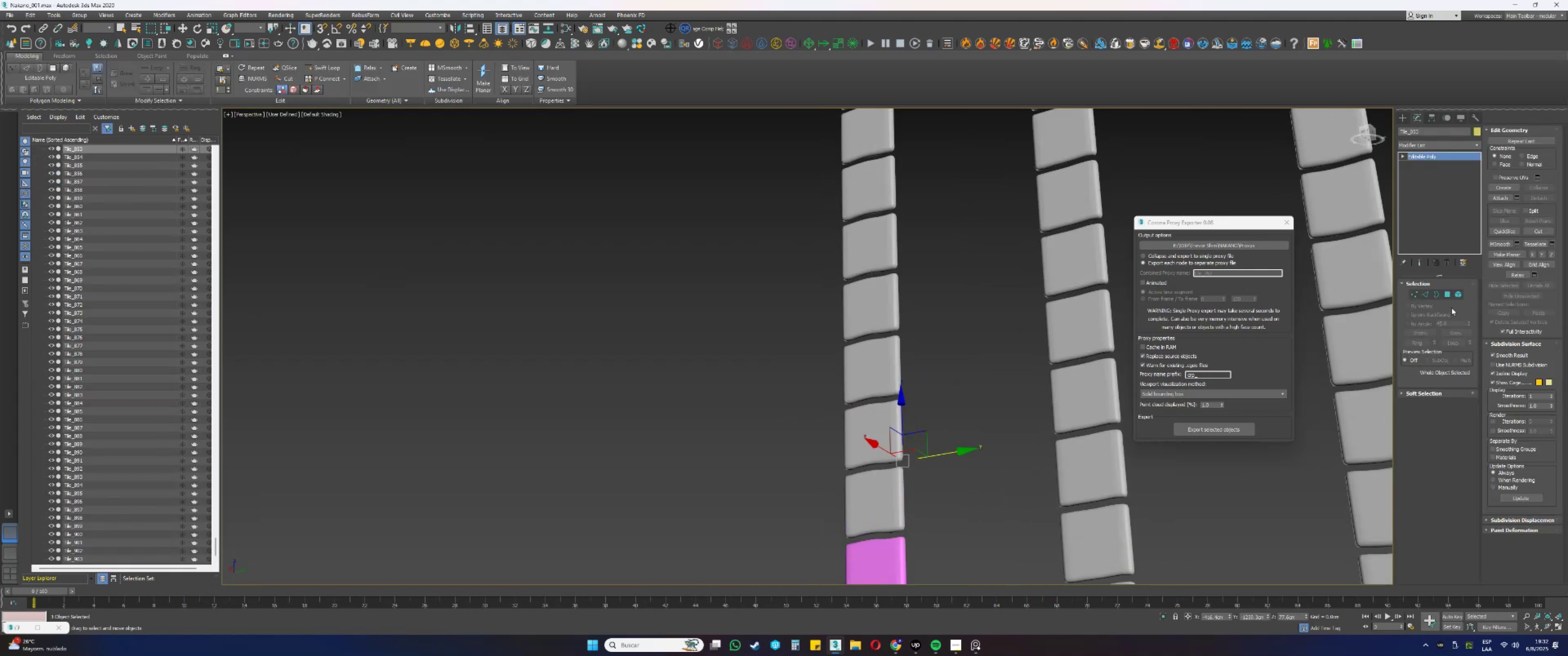 
key(5)
 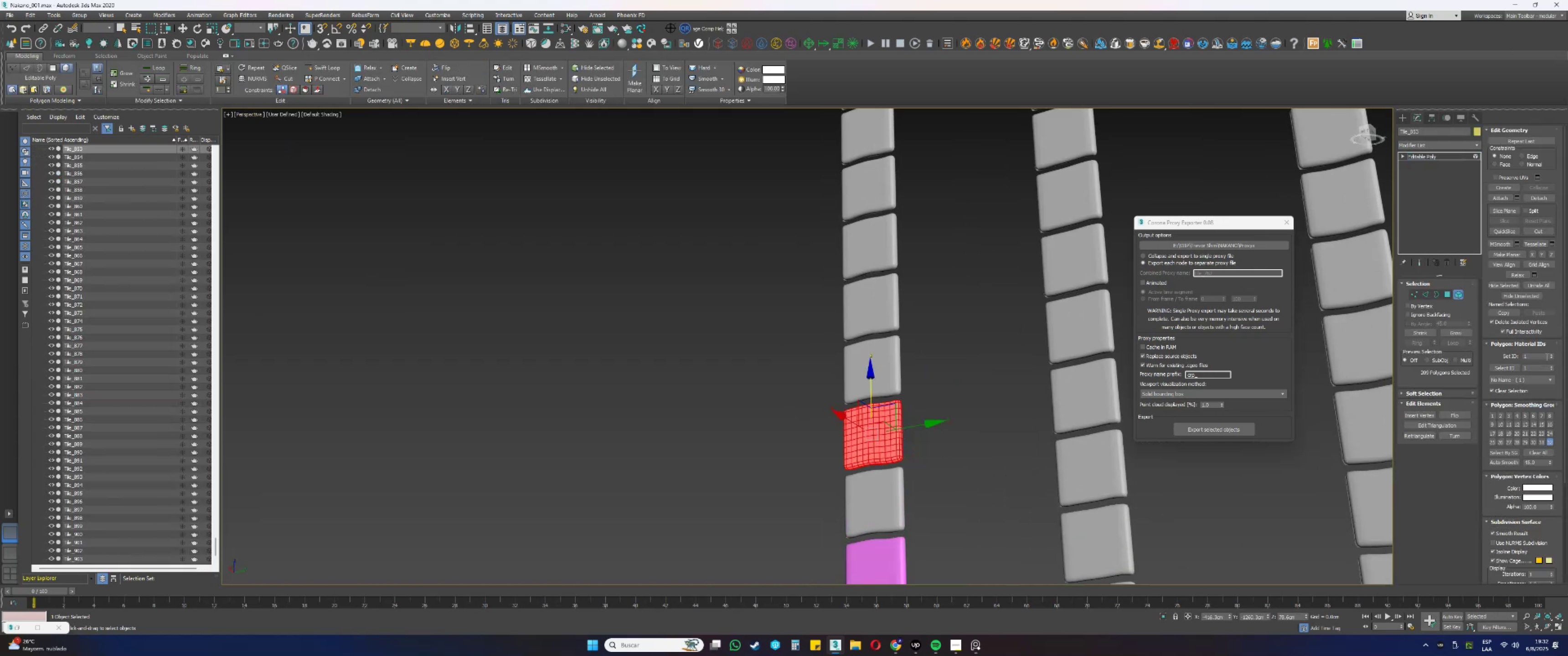 
left_click([1553, 353])
 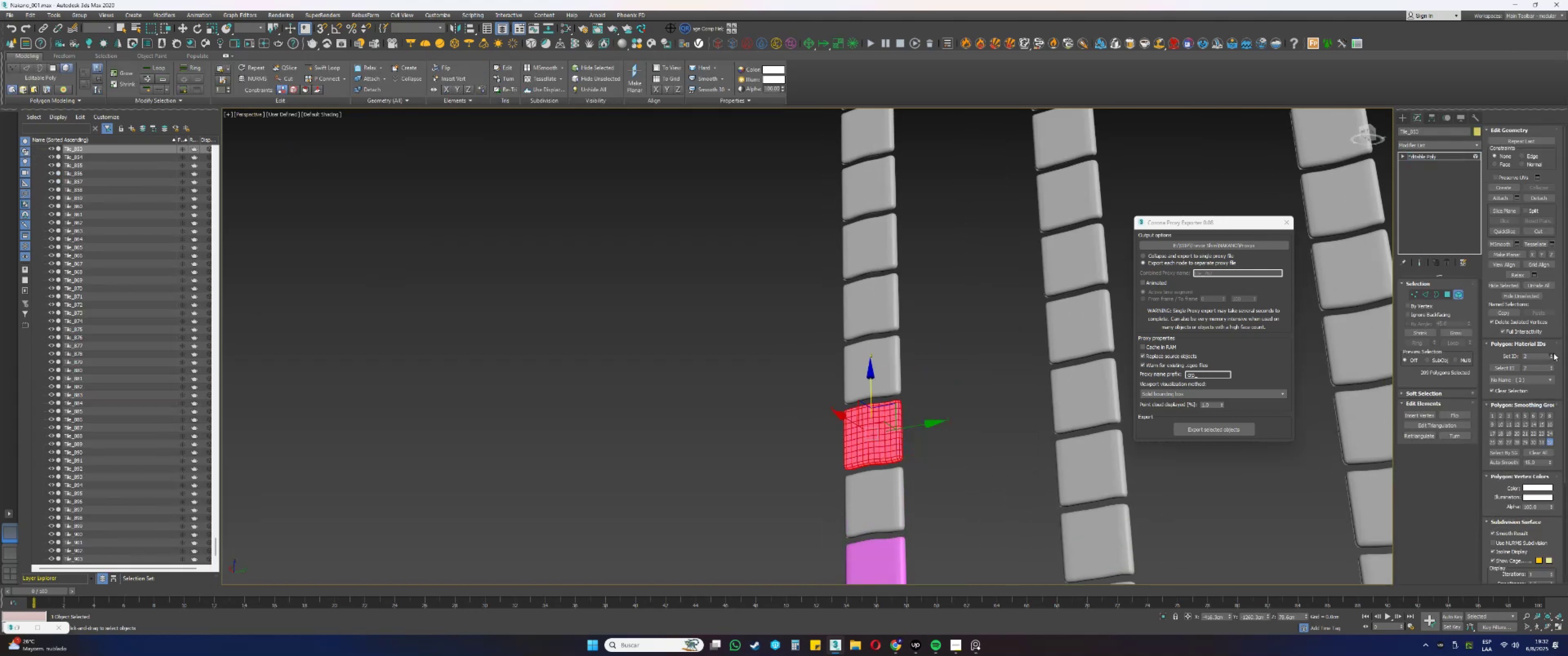 
key(5)
 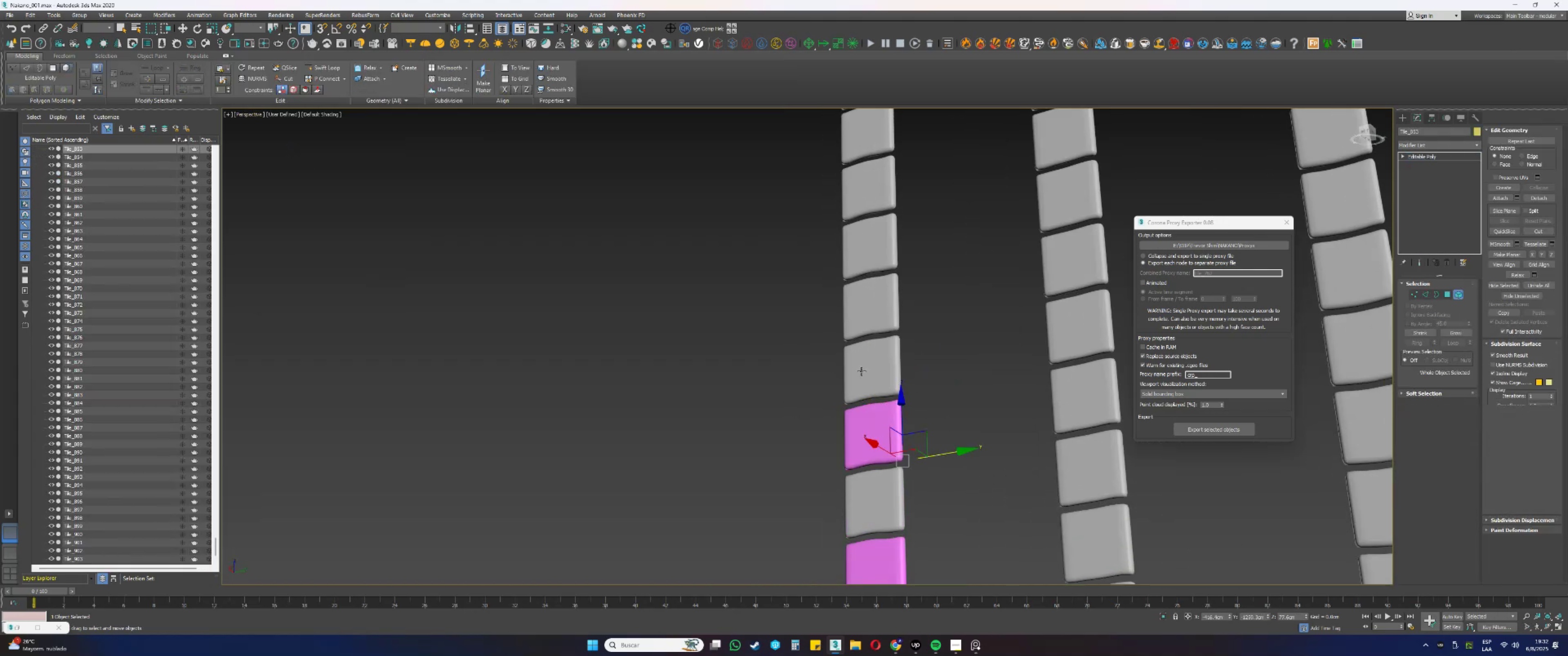 
left_click([847, 364])
 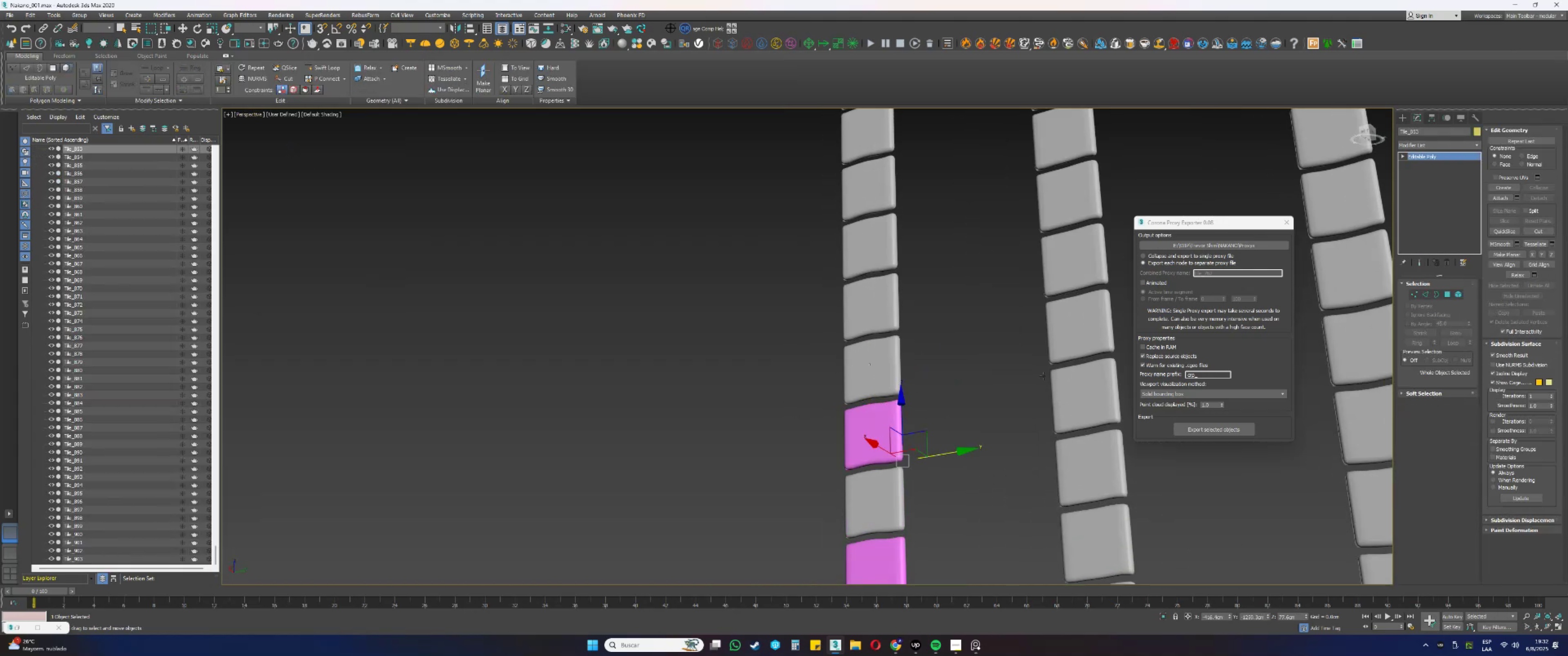 
key(5)
 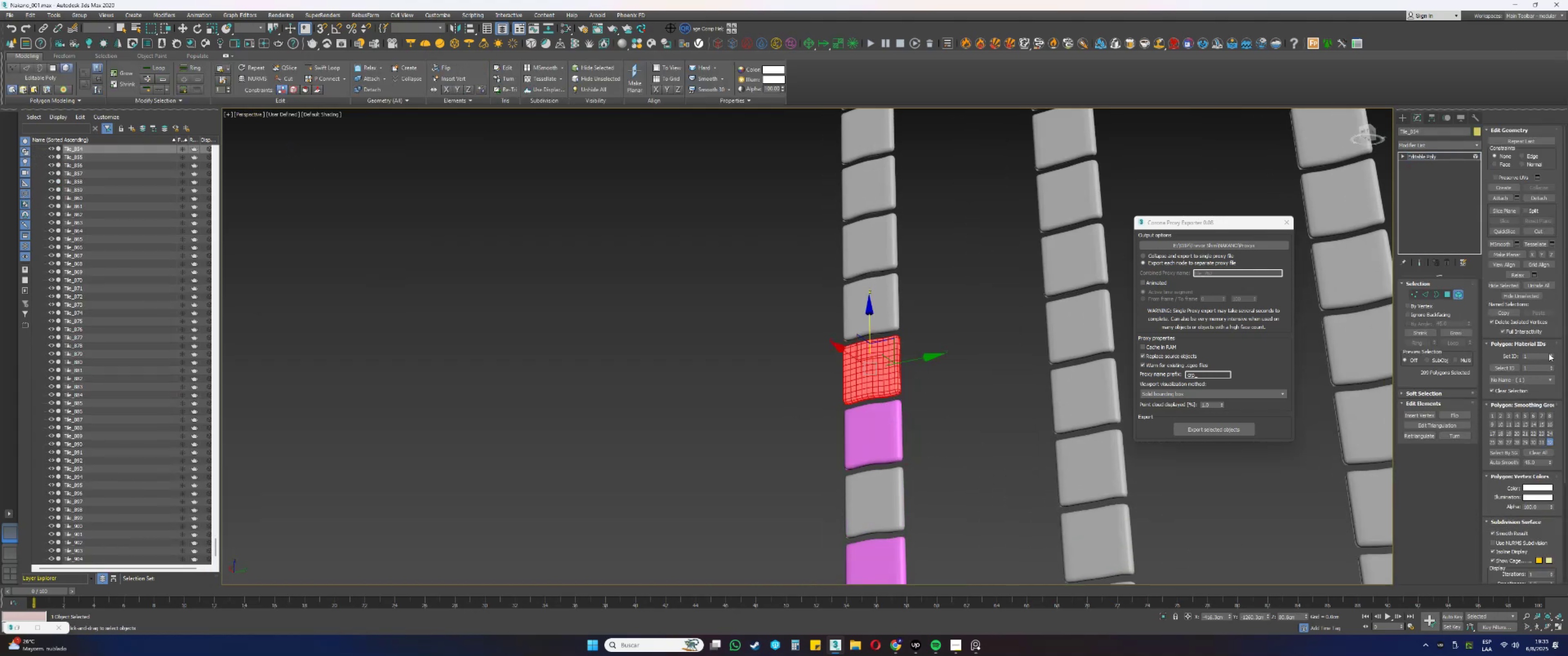 
left_click([1551, 357])
 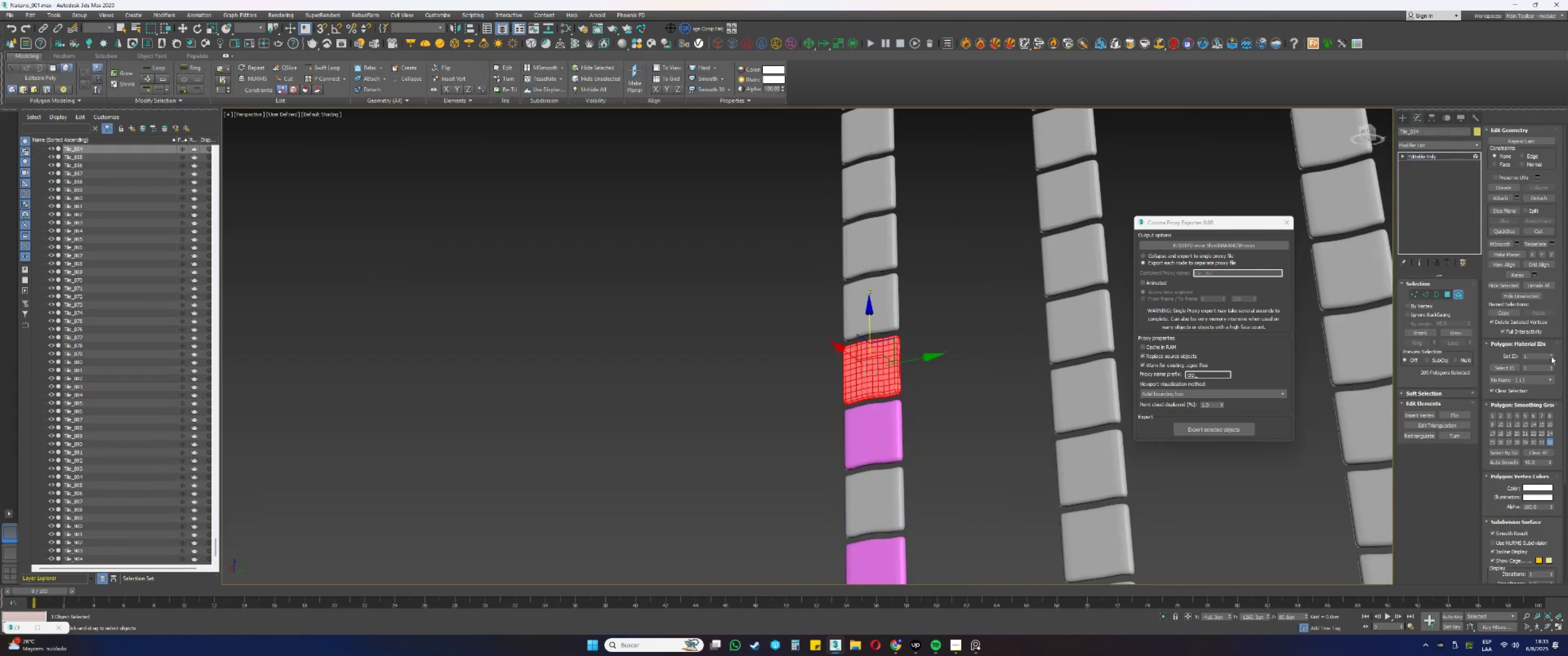 
triple_click([1551, 356])
 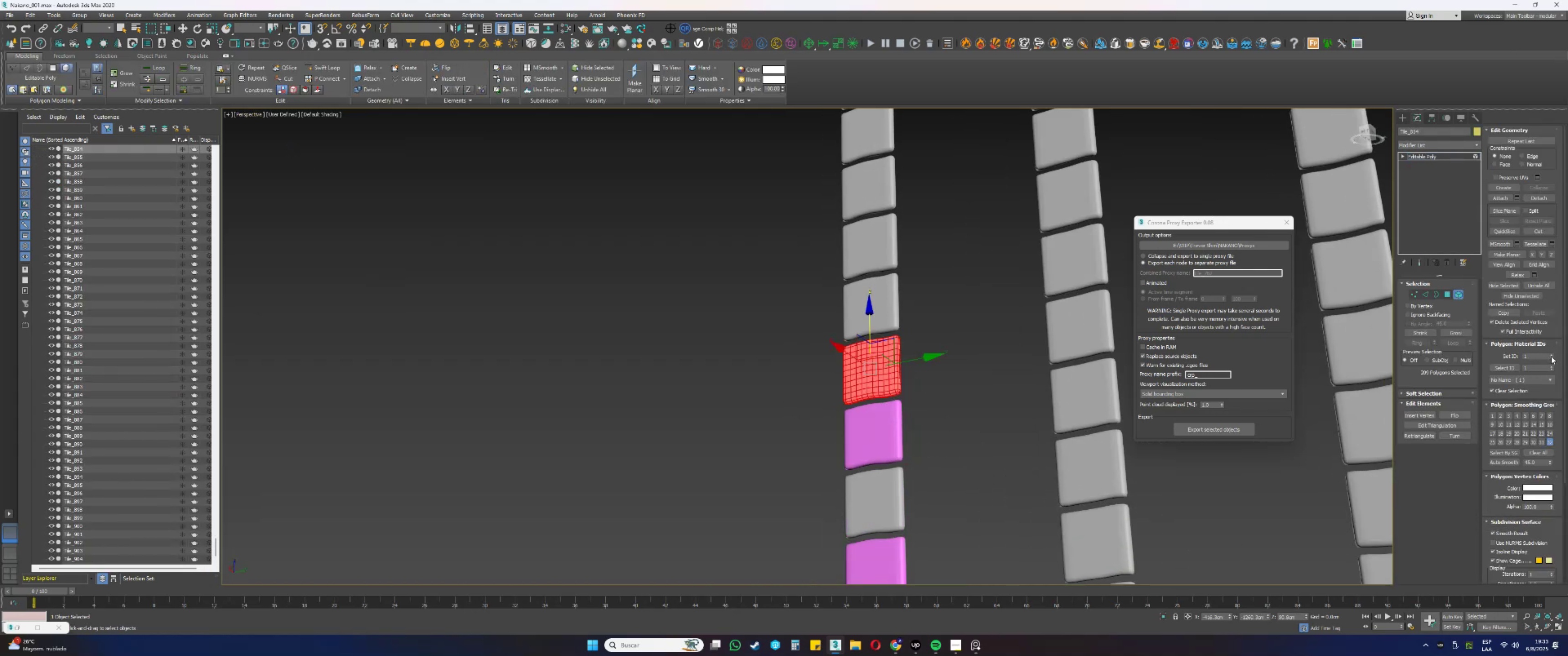 
triple_click([1551, 356])
 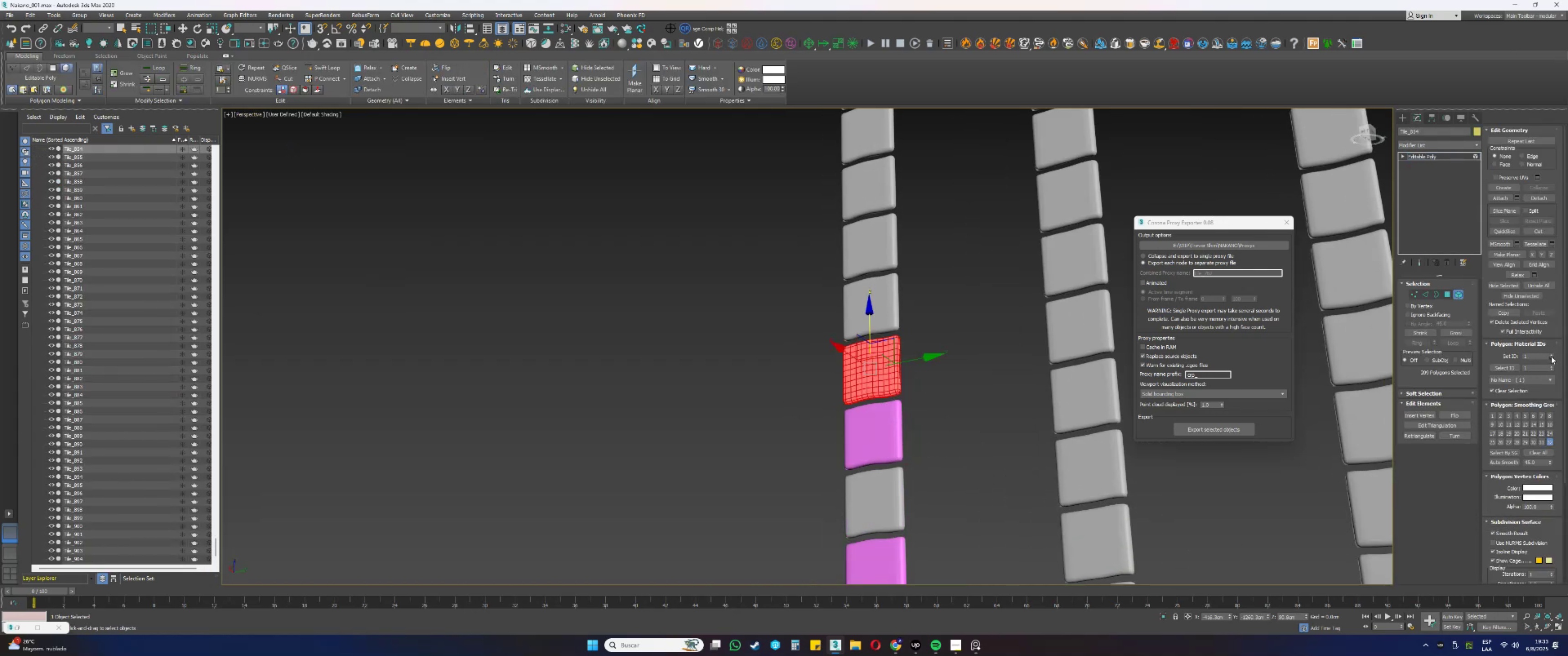 
triple_click([1551, 356])
 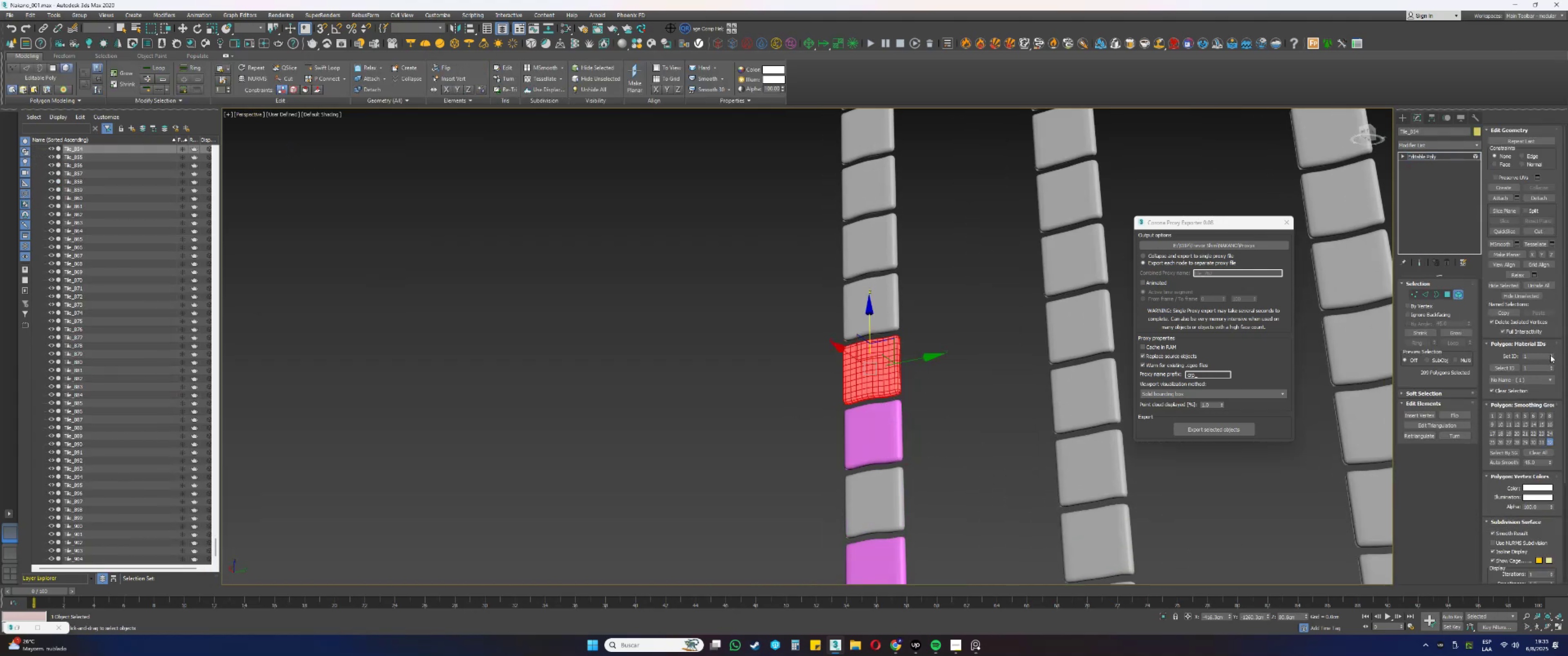 
triple_click([1550, 354])
 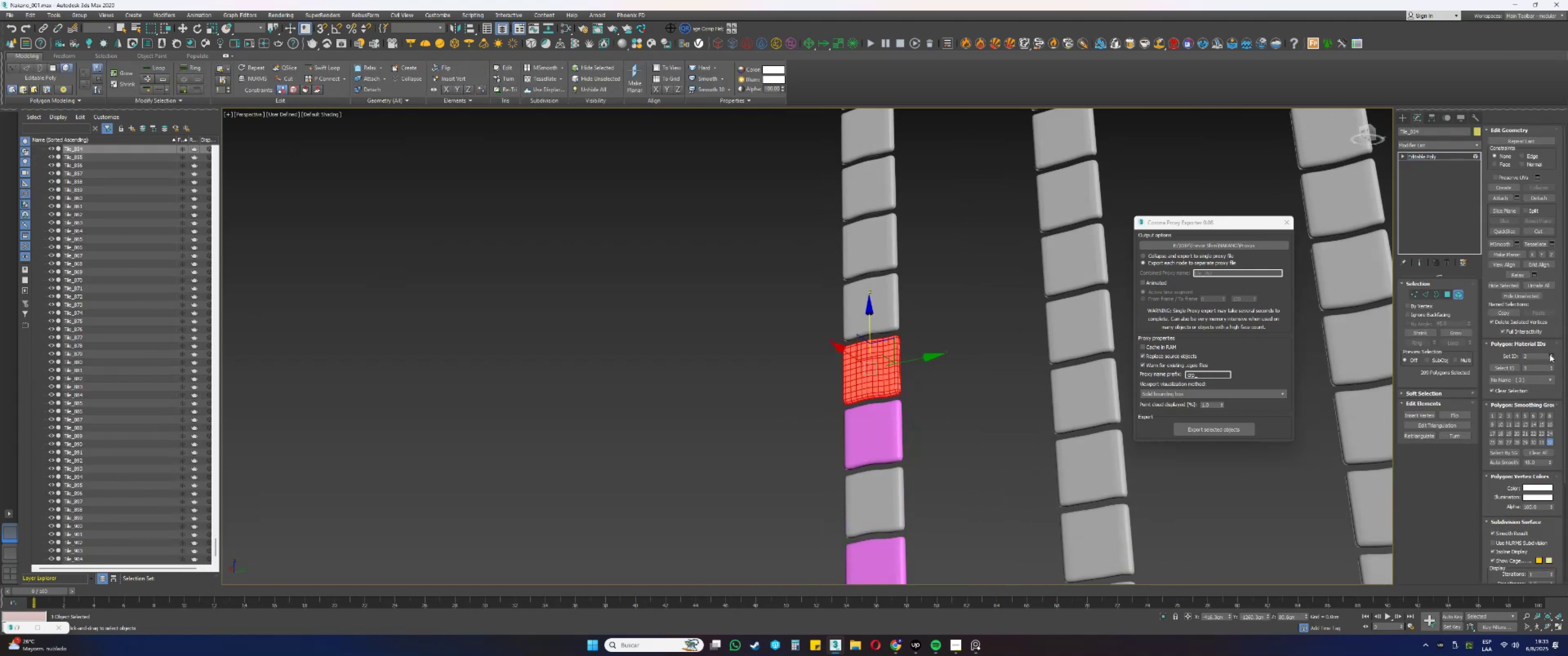 
key(5)
 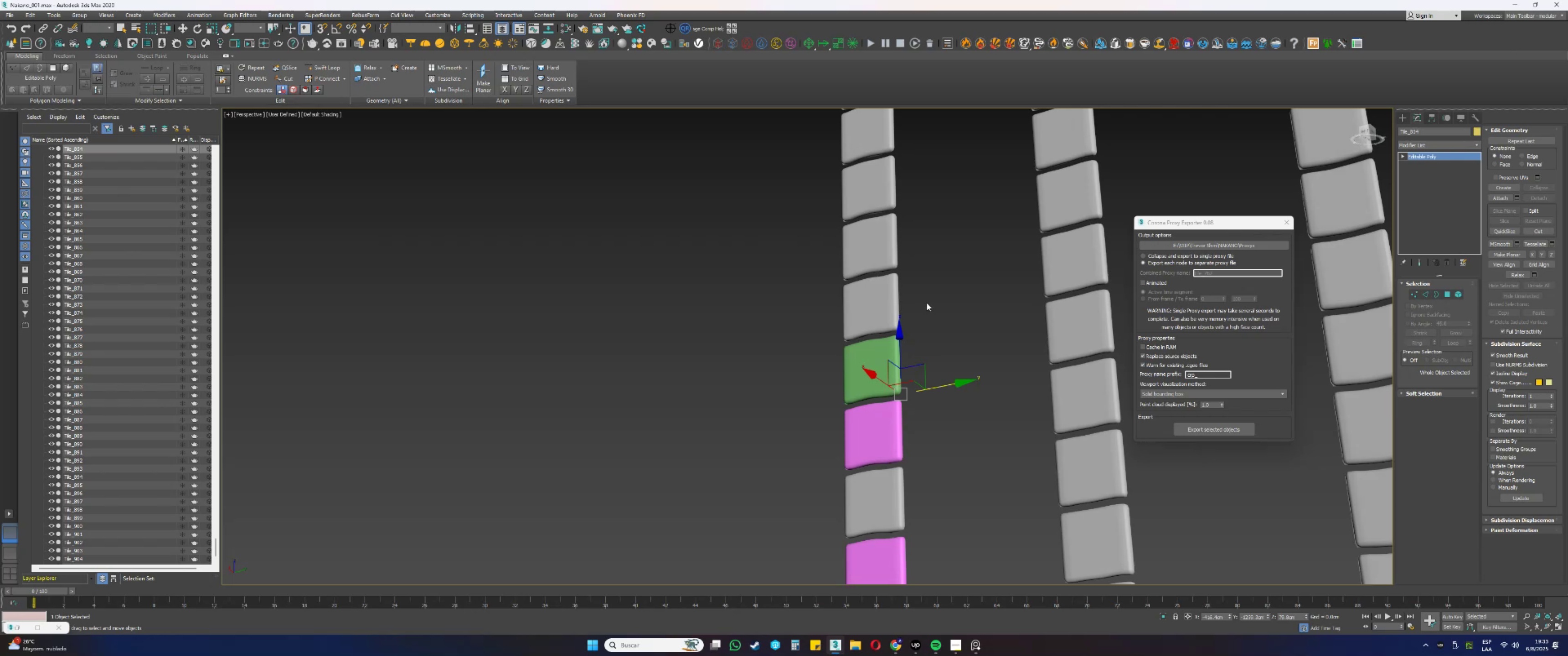 
left_click([893, 301])
 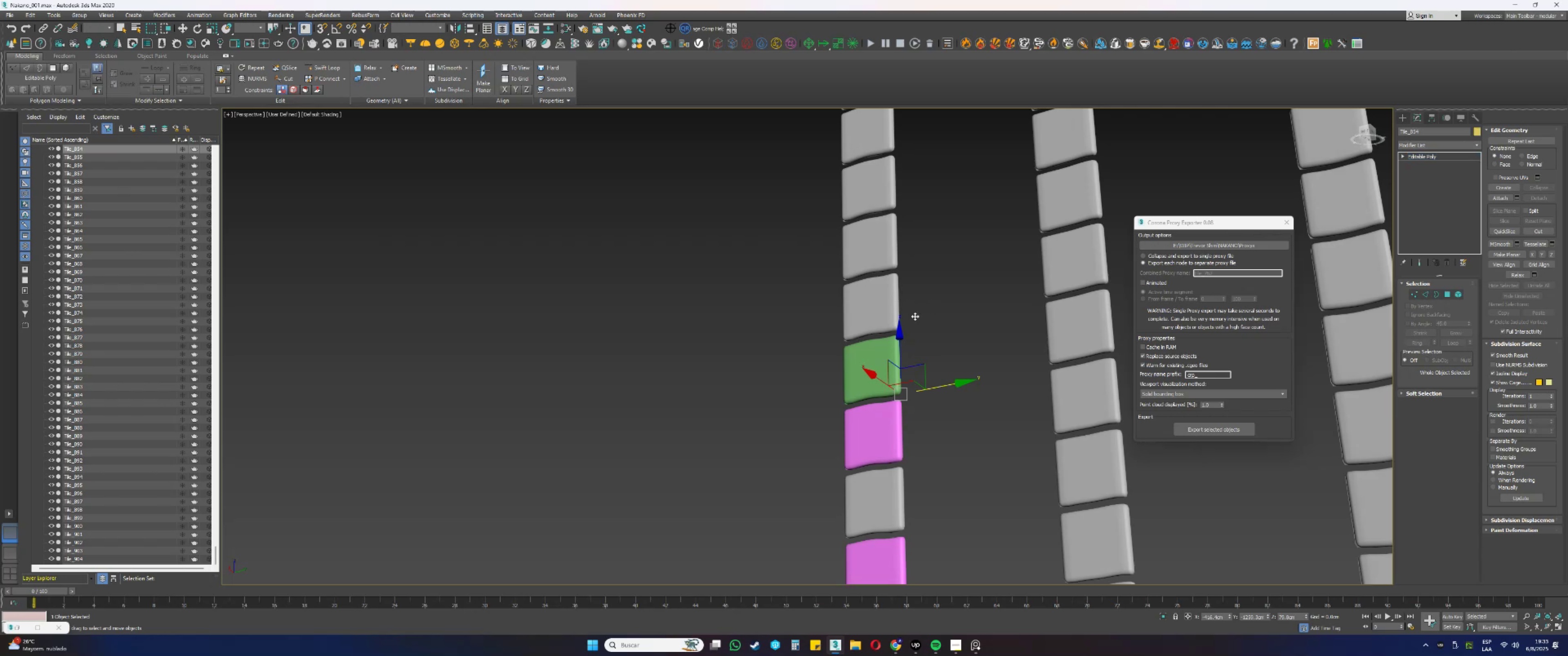 
key(5)
 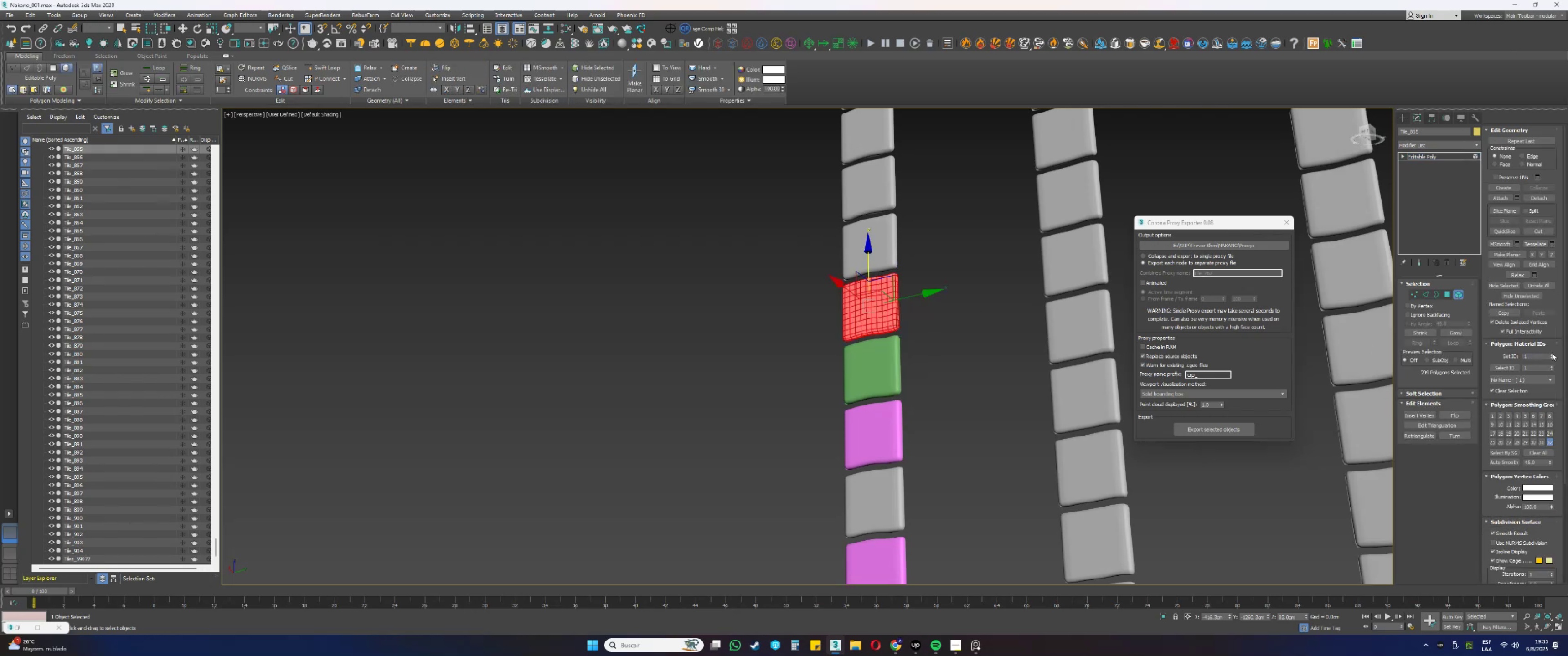 
double_click([1553, 355])
 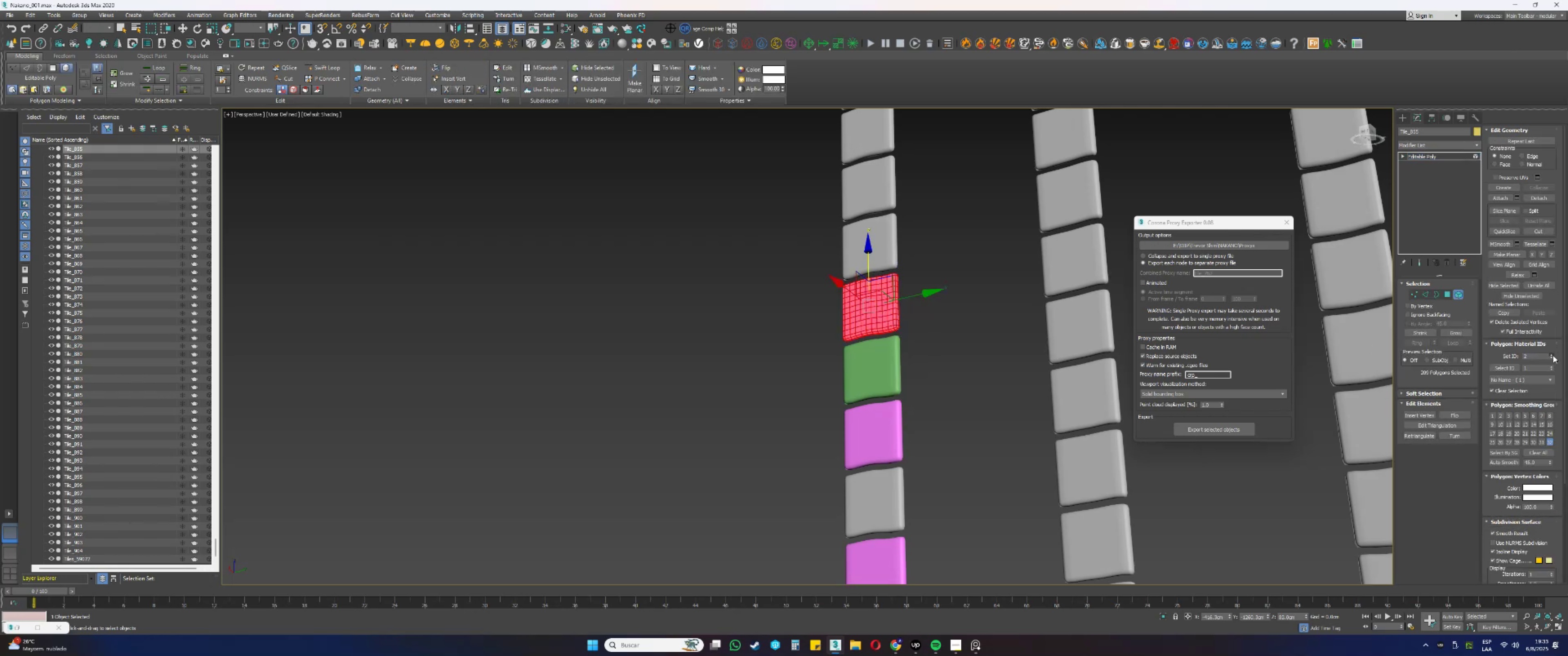 
triple_click([1553, 355])
 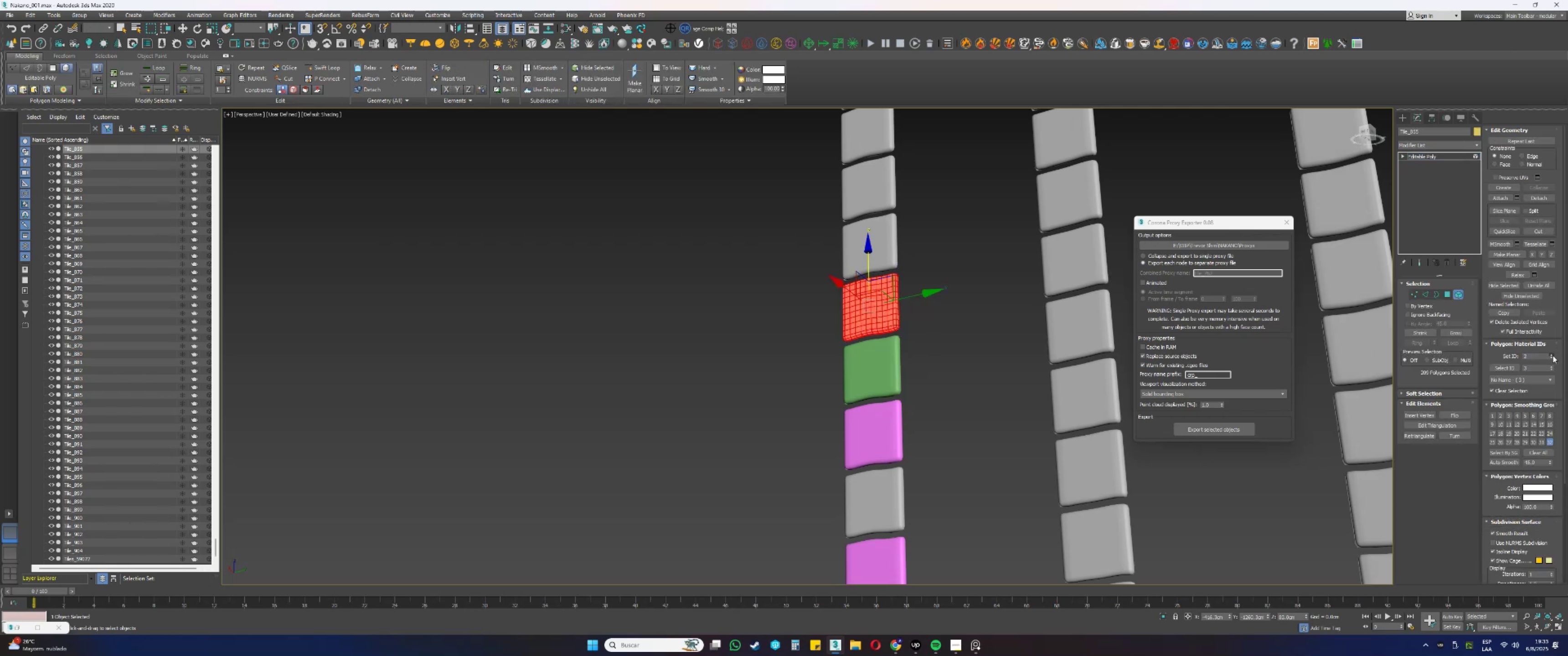 
triple_click([1553, 355])
 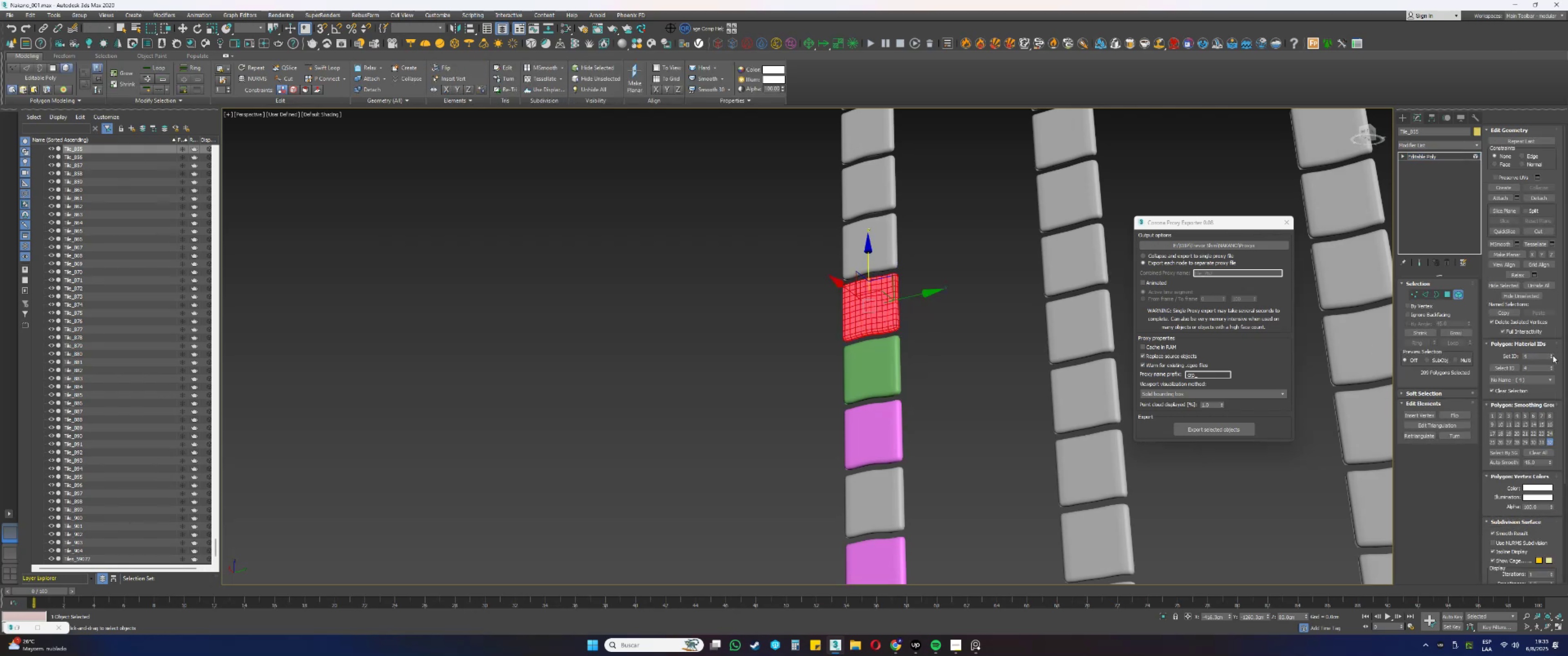 
type(55)
 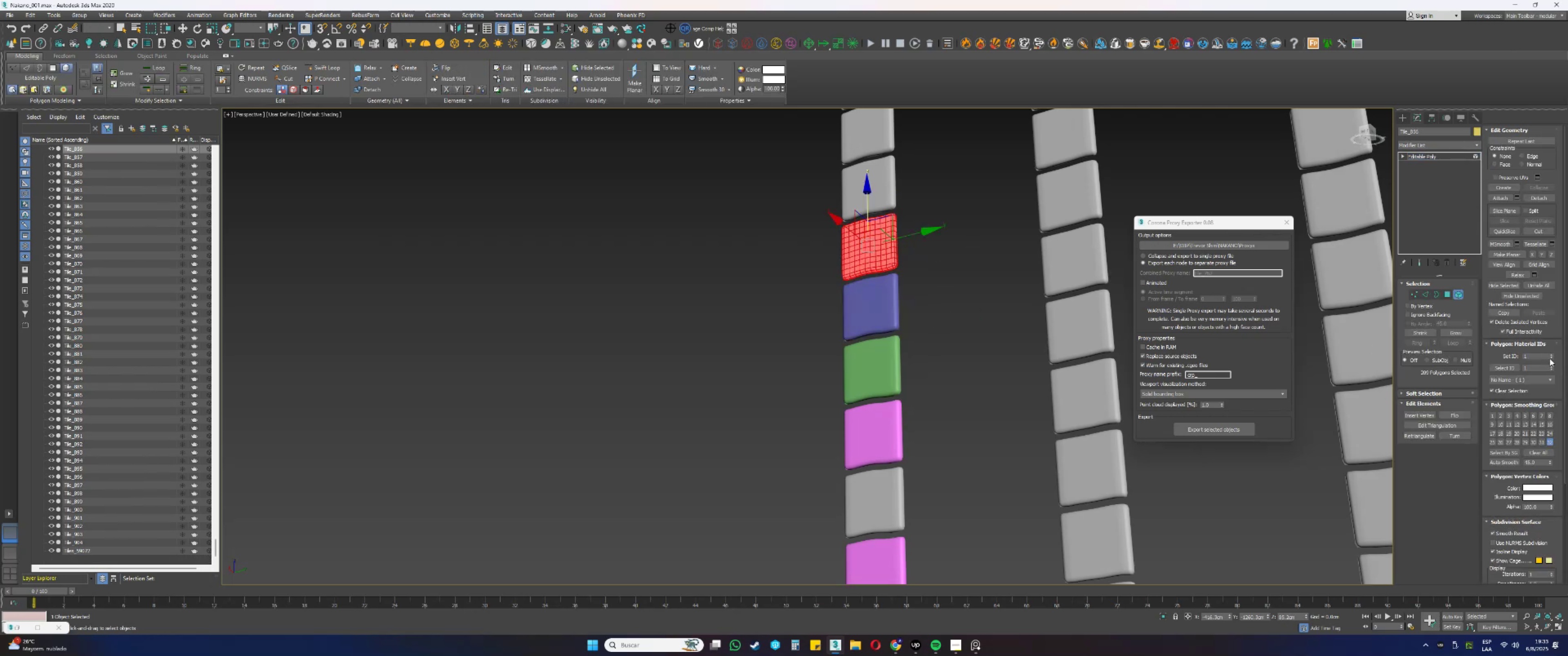 
double_click([1552, 355])
 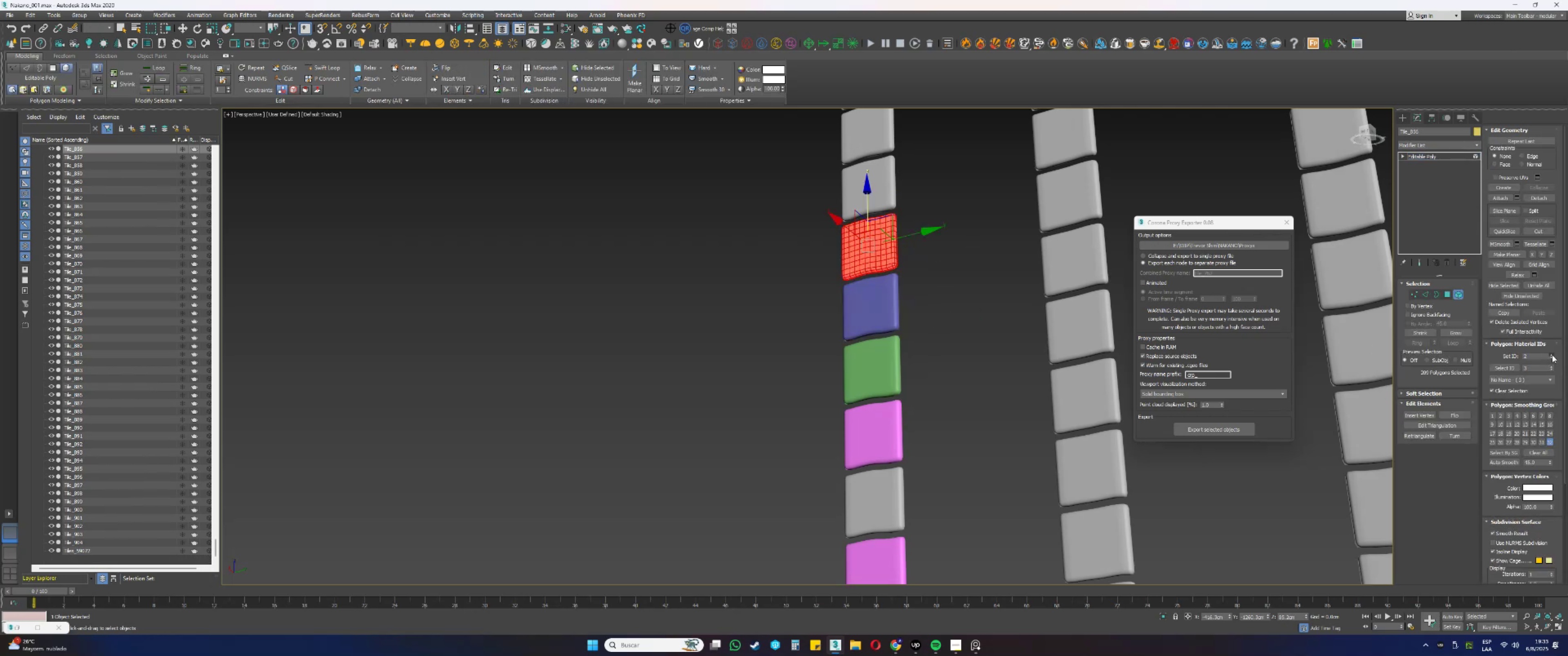 
triple_click([1552, 355])
 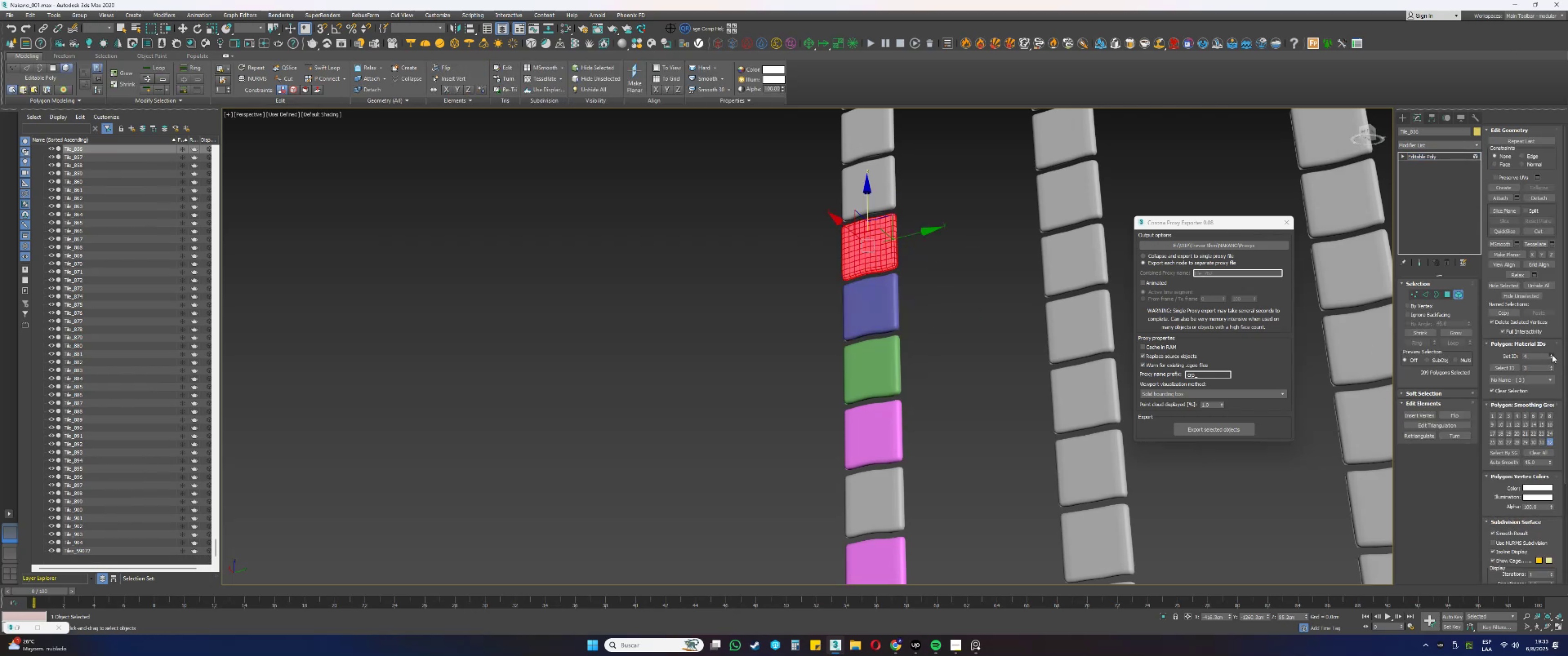 
triple_click([1552, 355])
 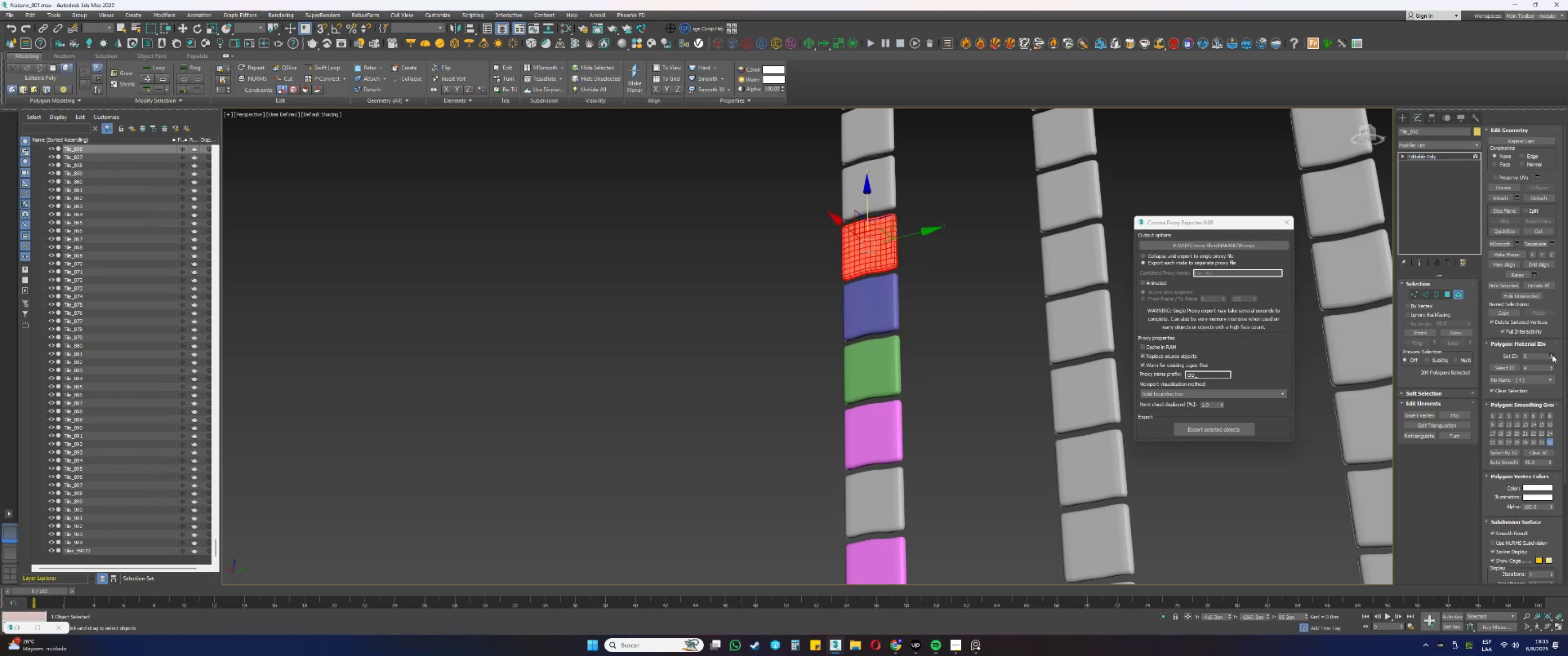 
key(5)
 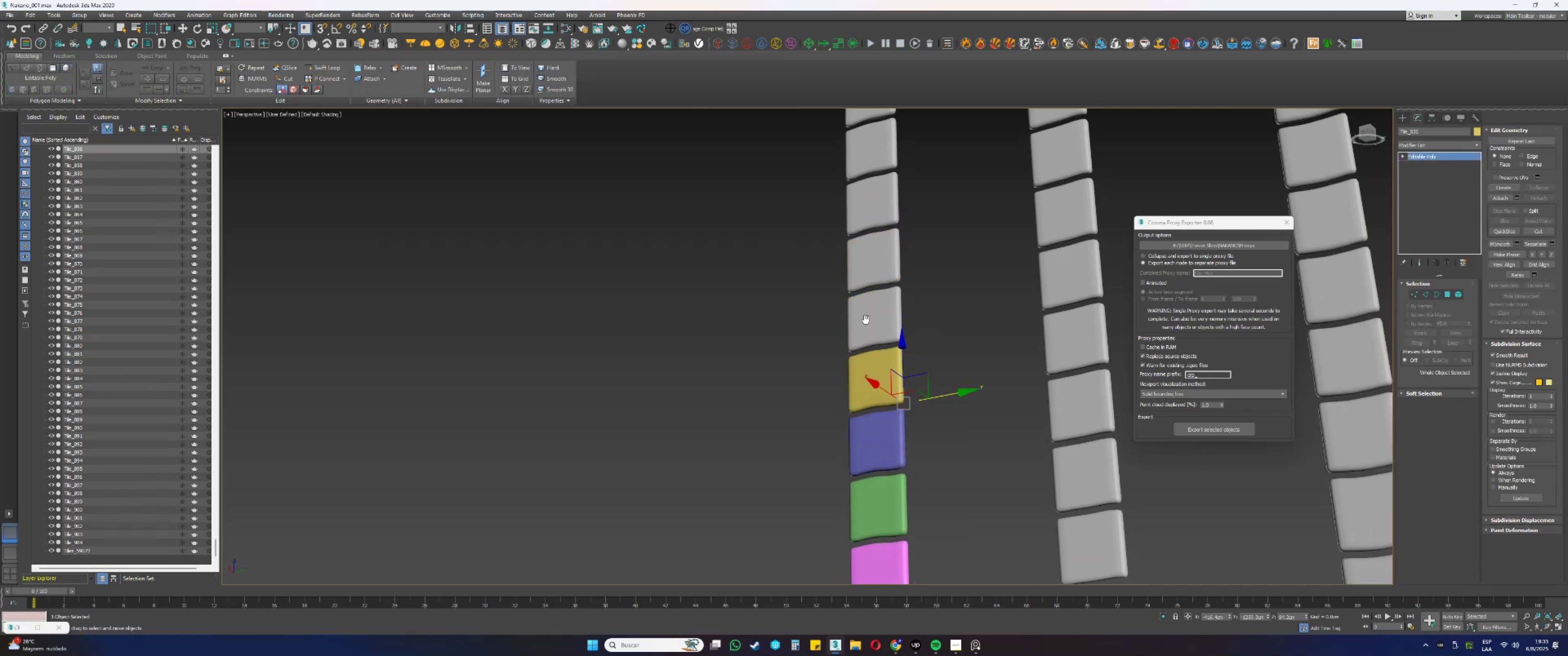 
left_click([864, 325])
 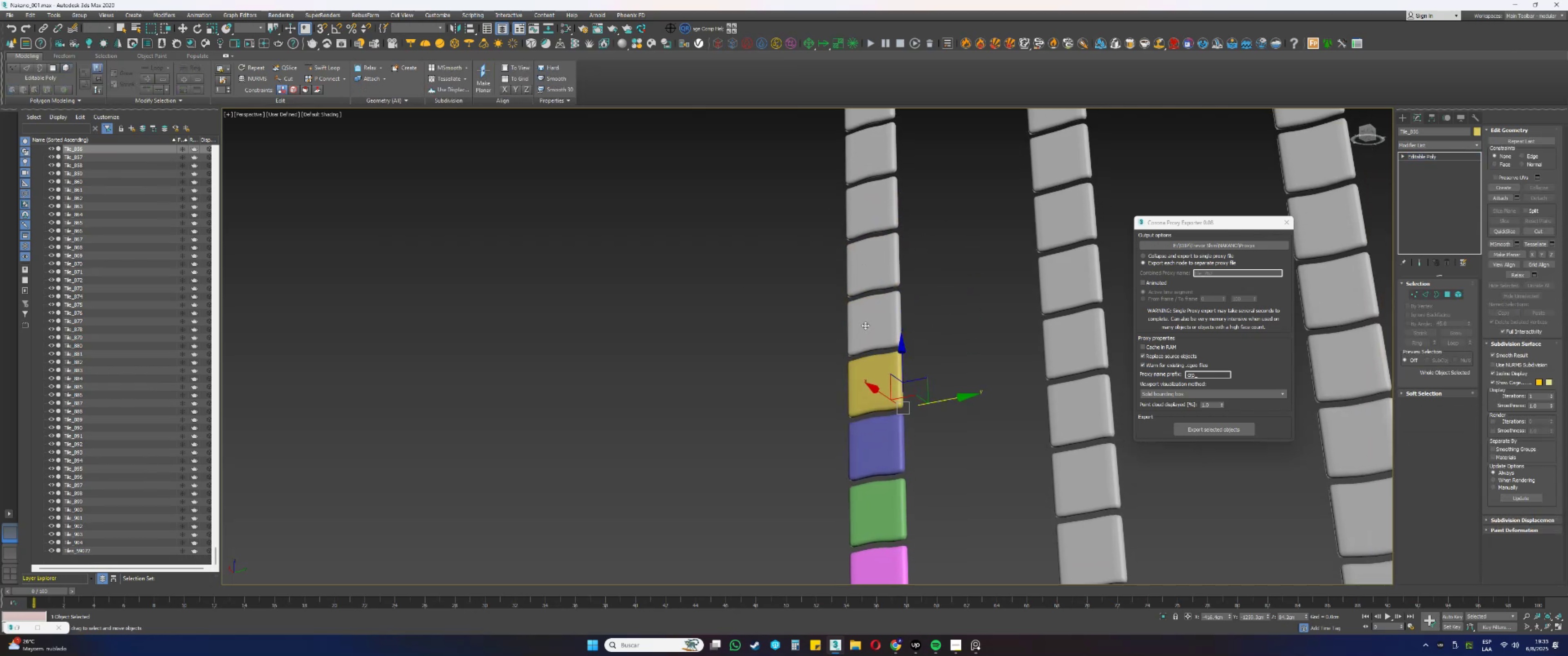 
key(5)
 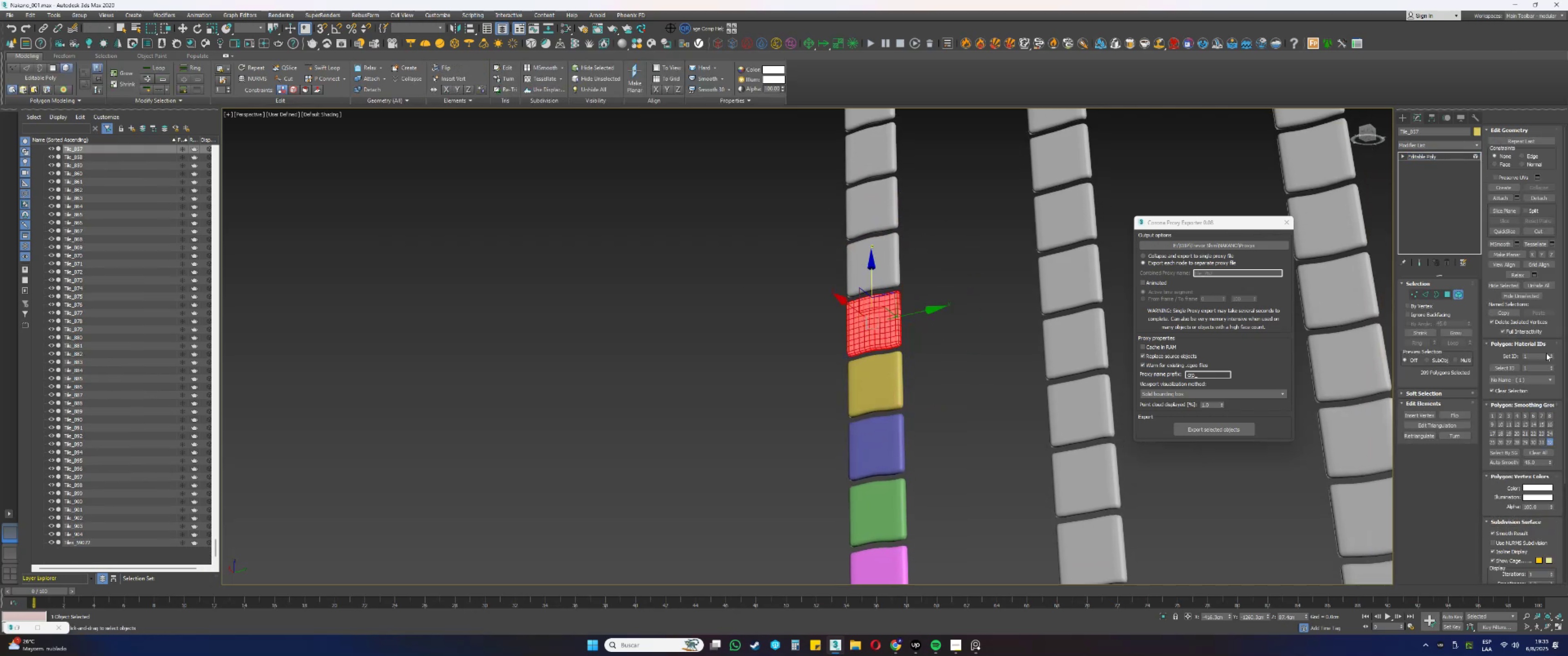 
double_click([1550, 353])
 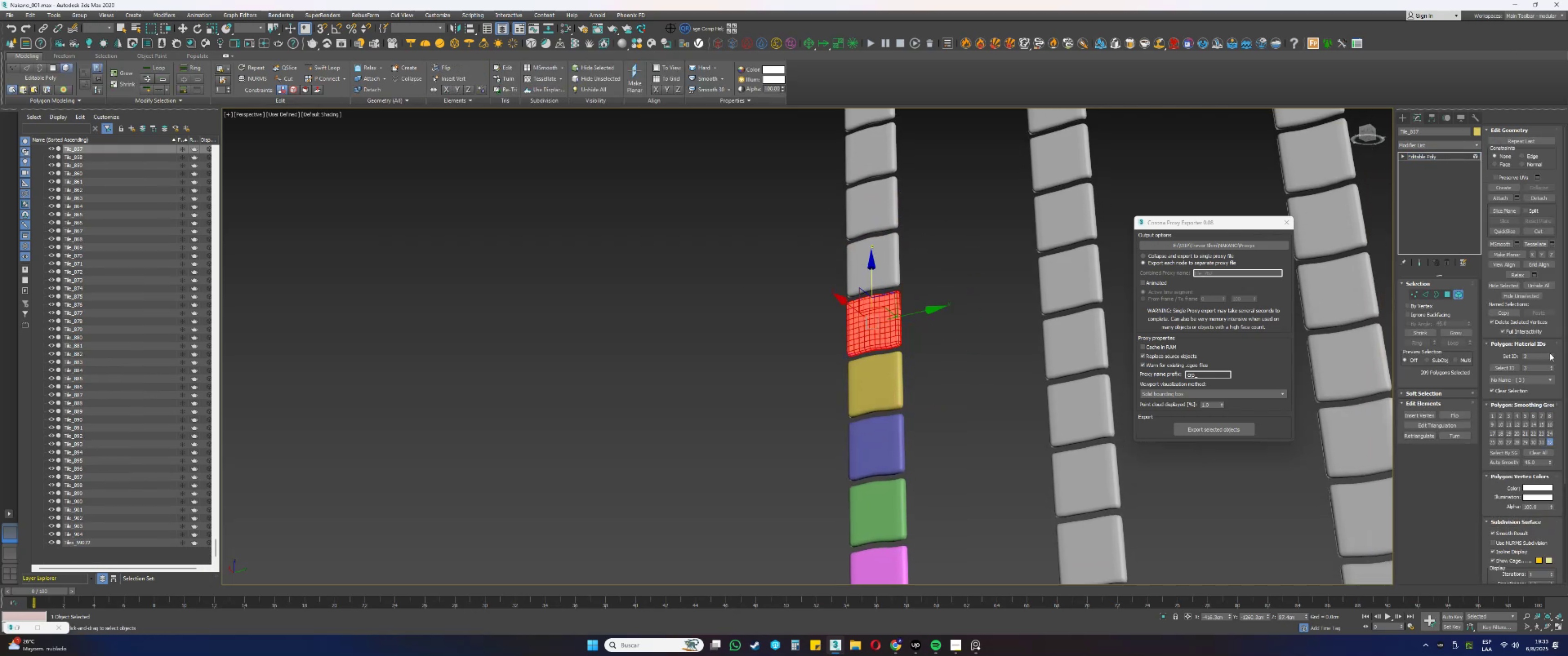 
triple_click([1550, 353])
 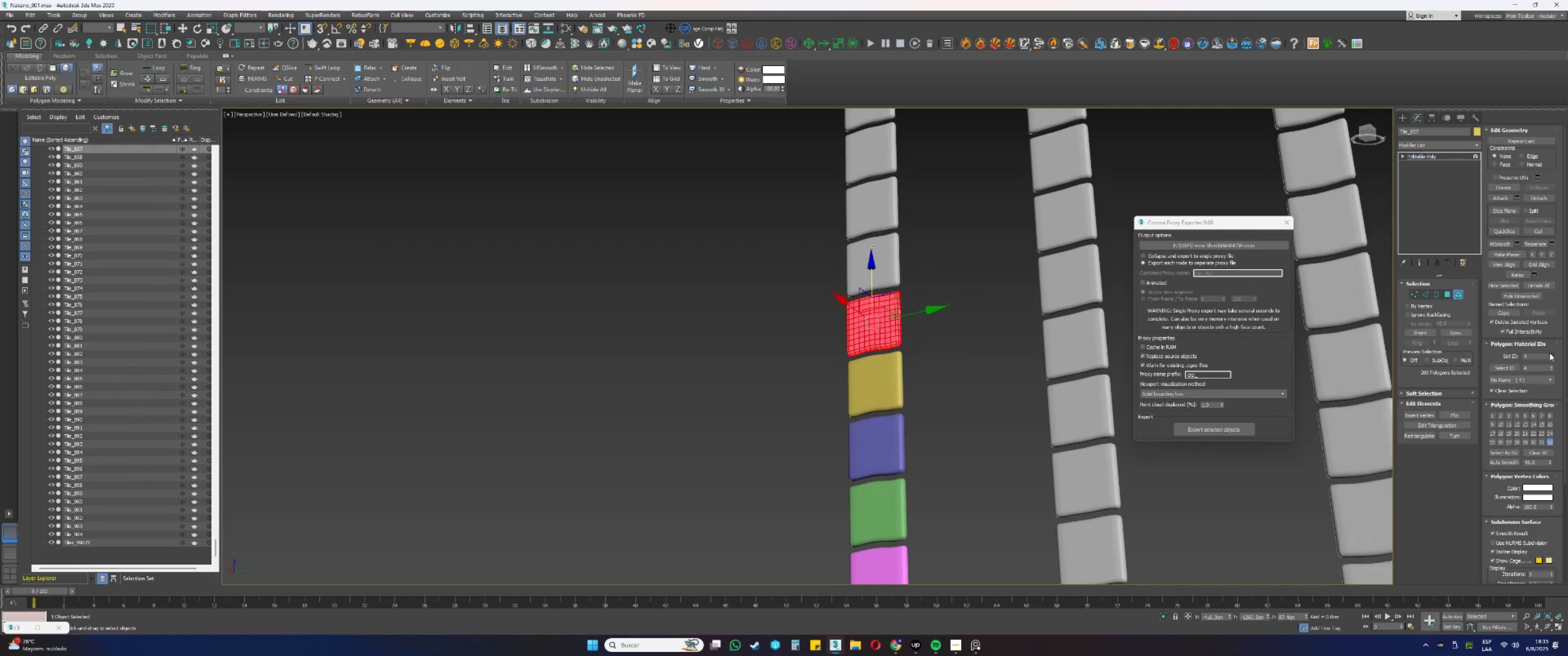 
key(5)
 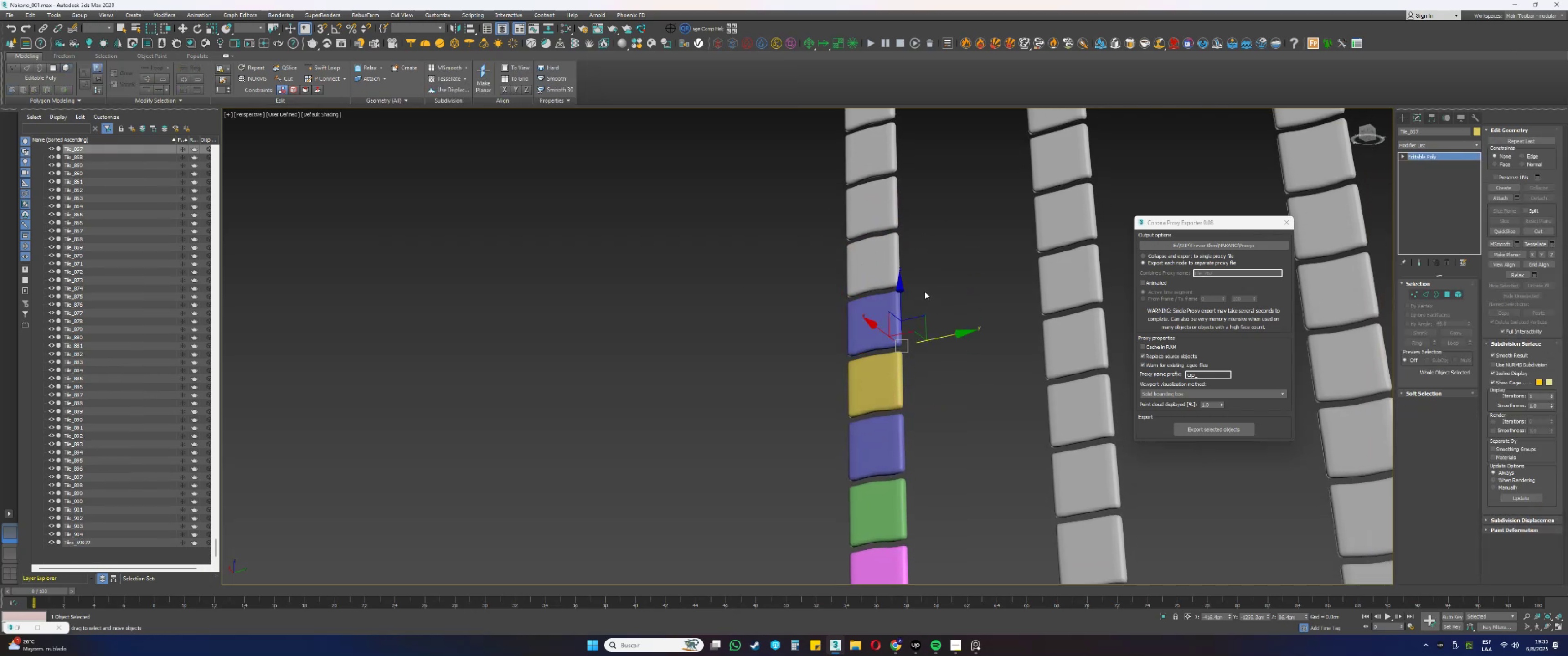 
left_click([875, 262])
 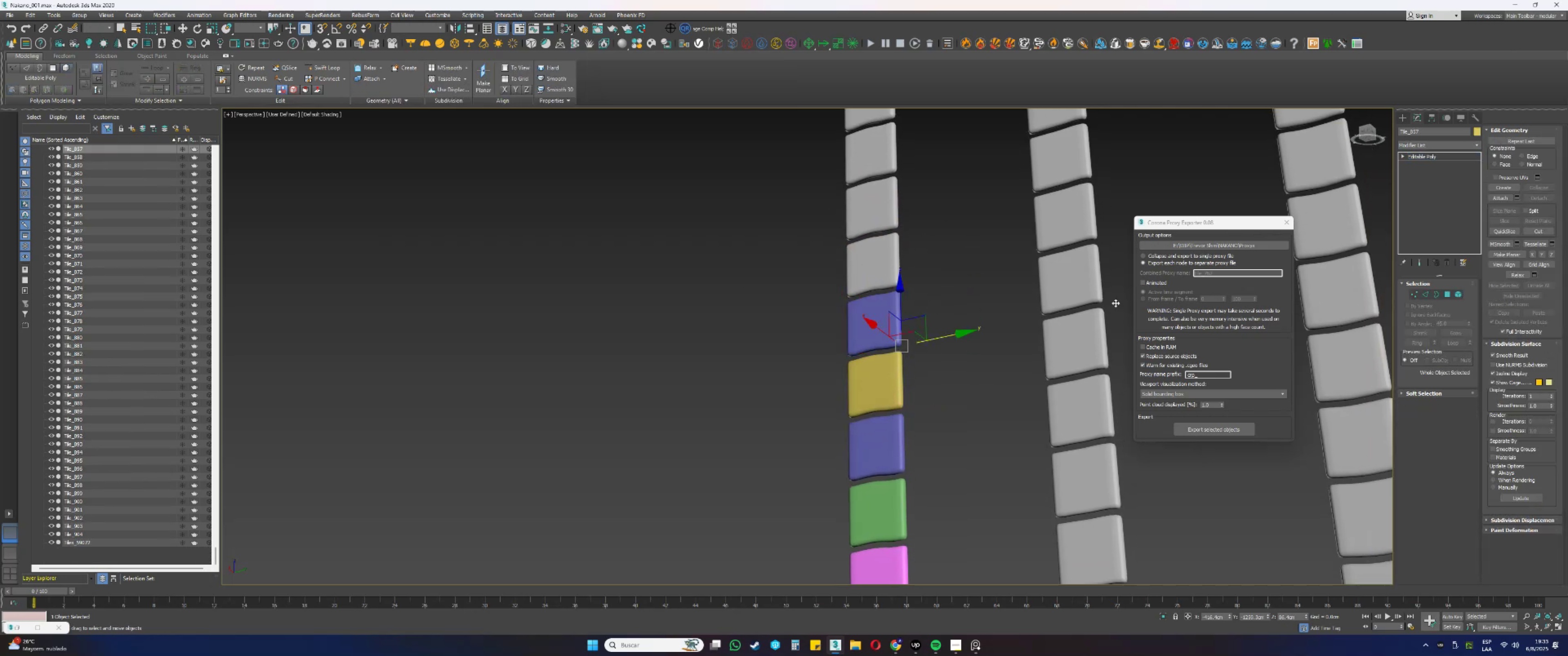 
key(5)
 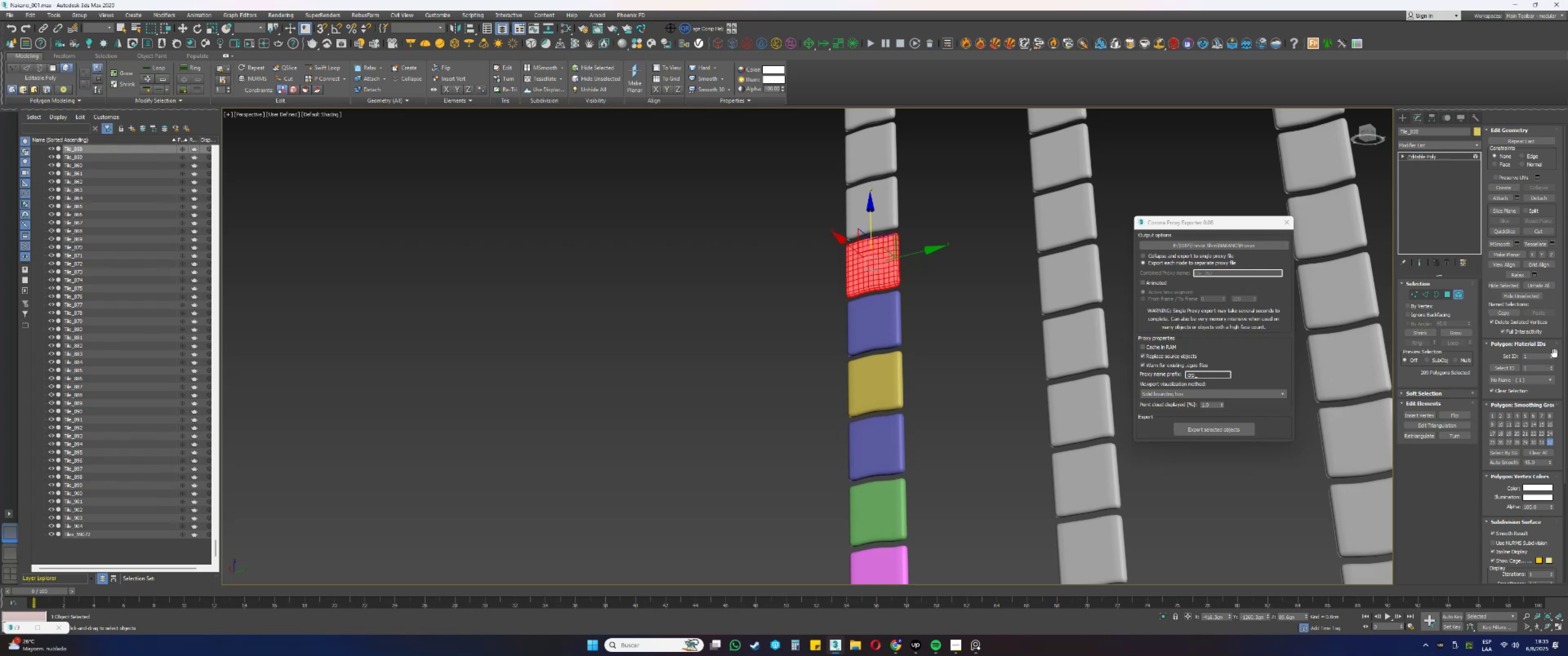 
double_click([1551, 354])
 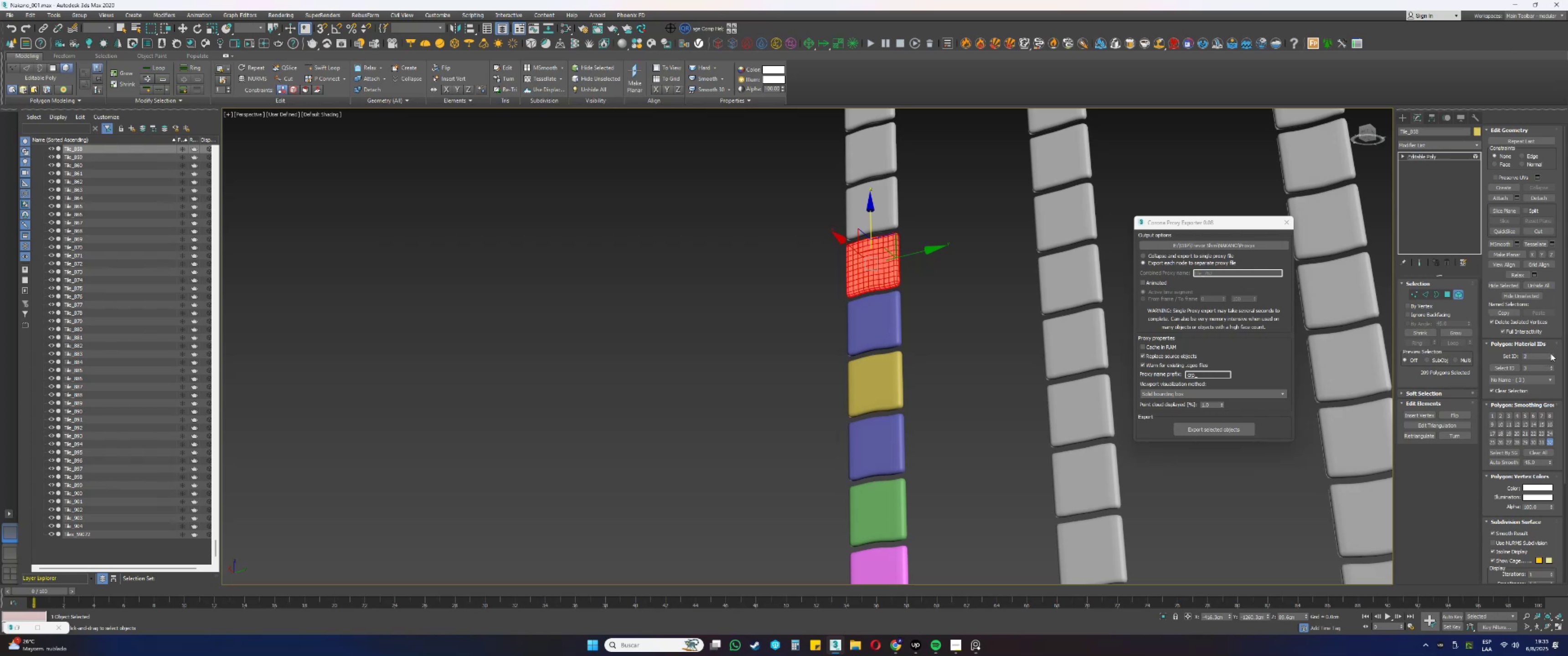 
key(5)
 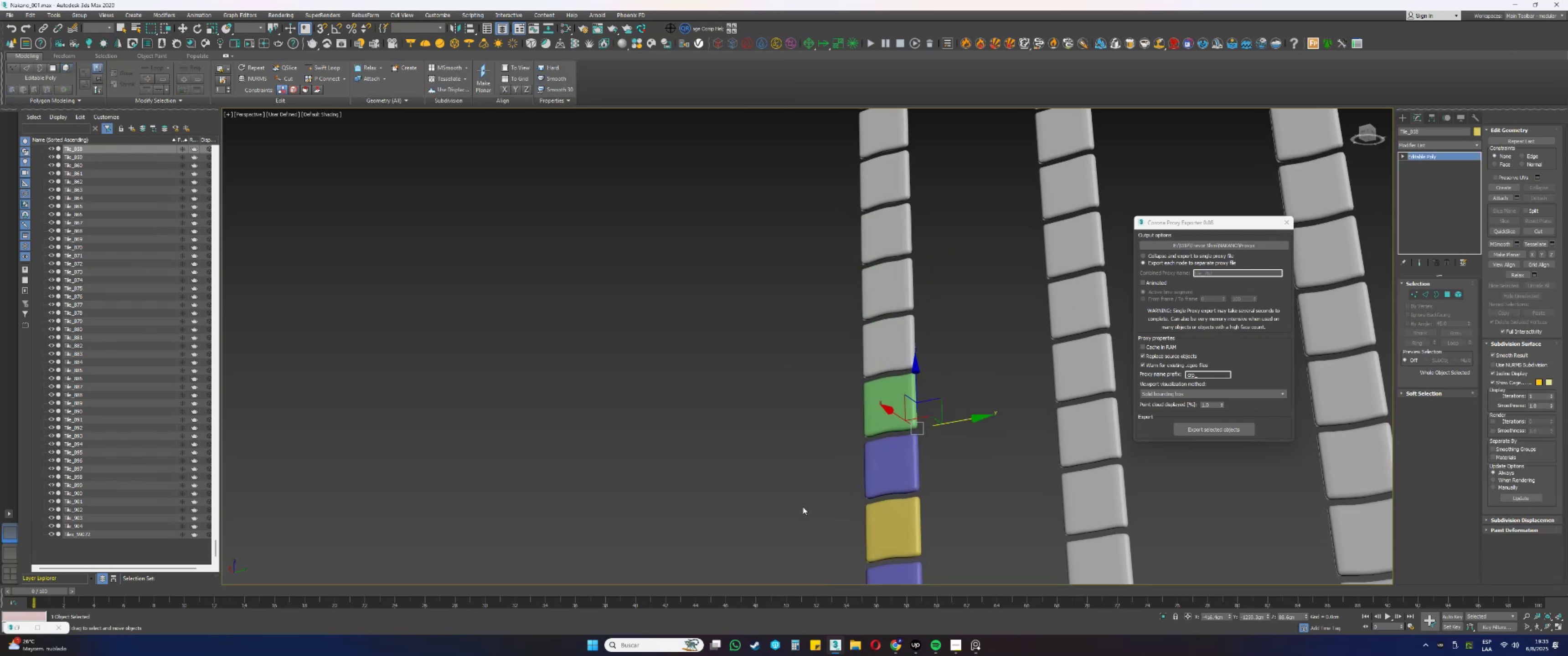 
left_click([894, 345])
 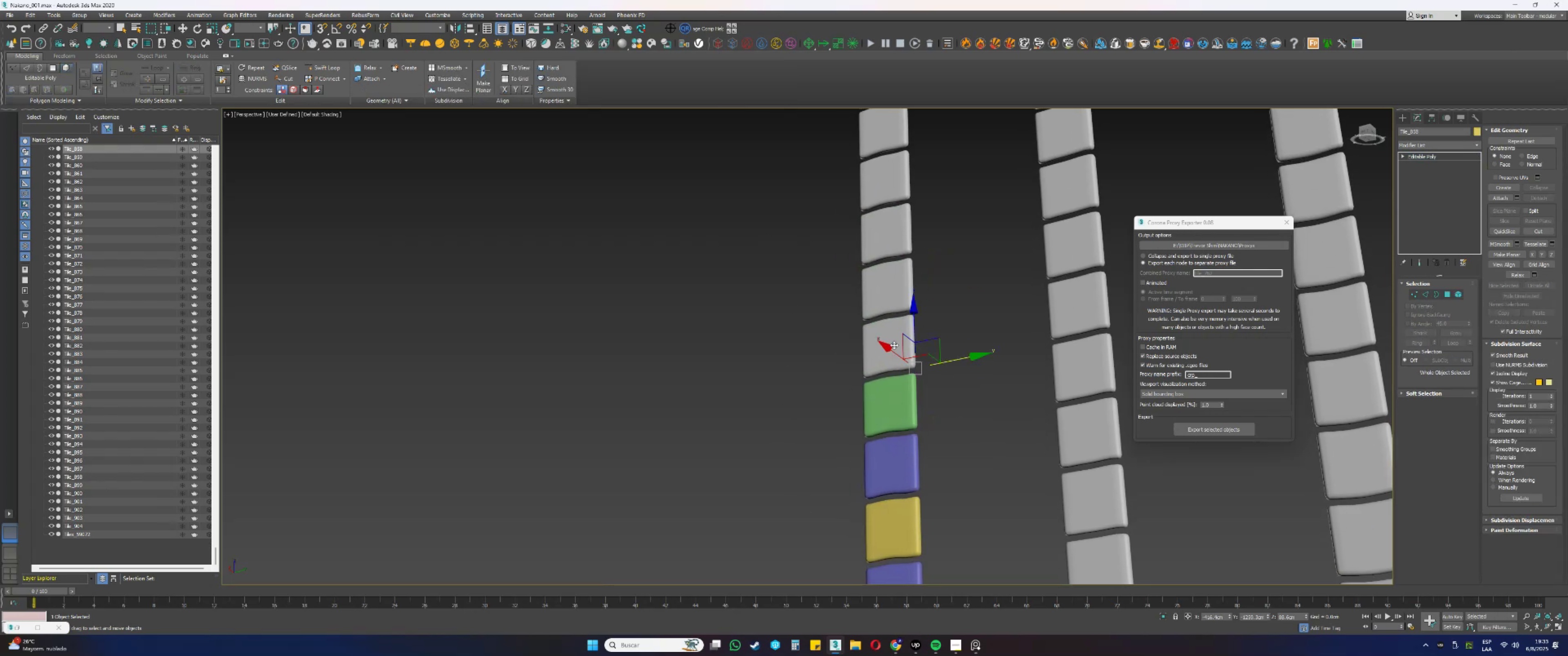 
key(5)
 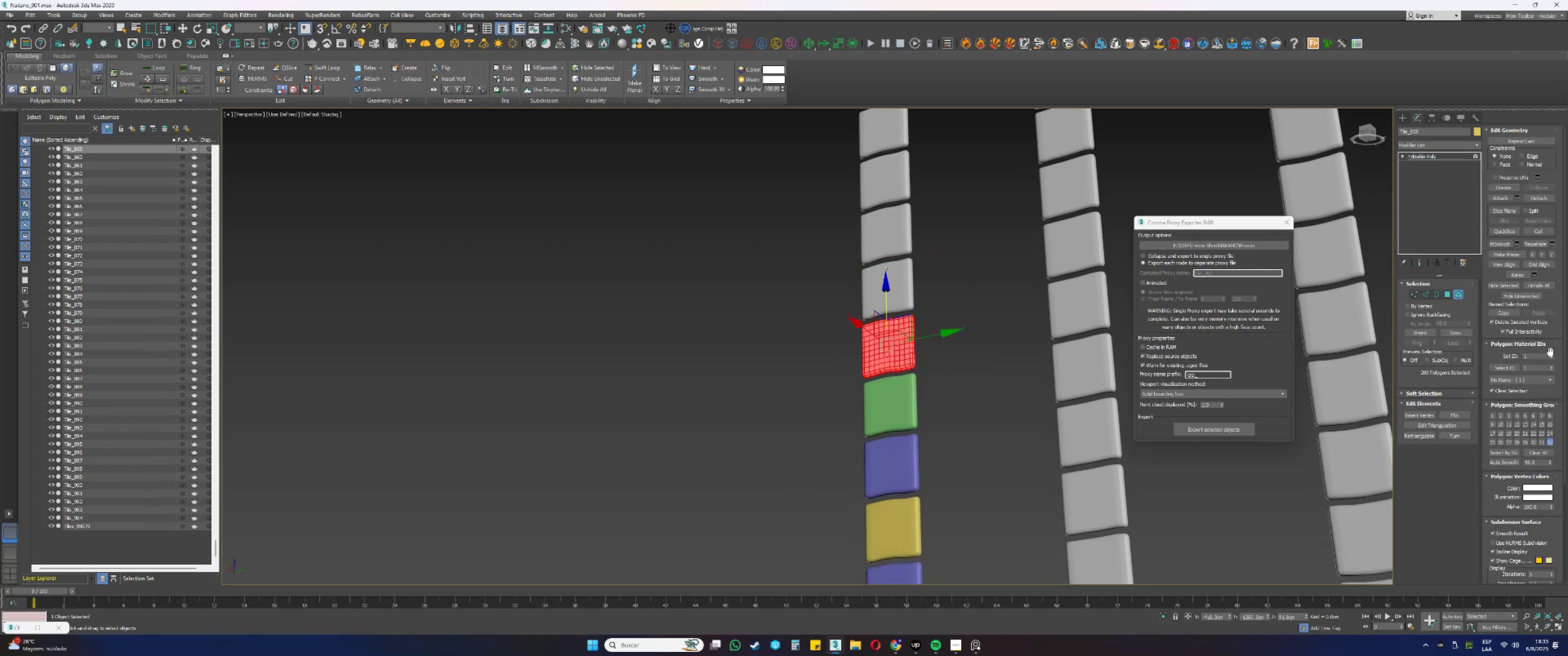 
triple_click([1550, 354])
 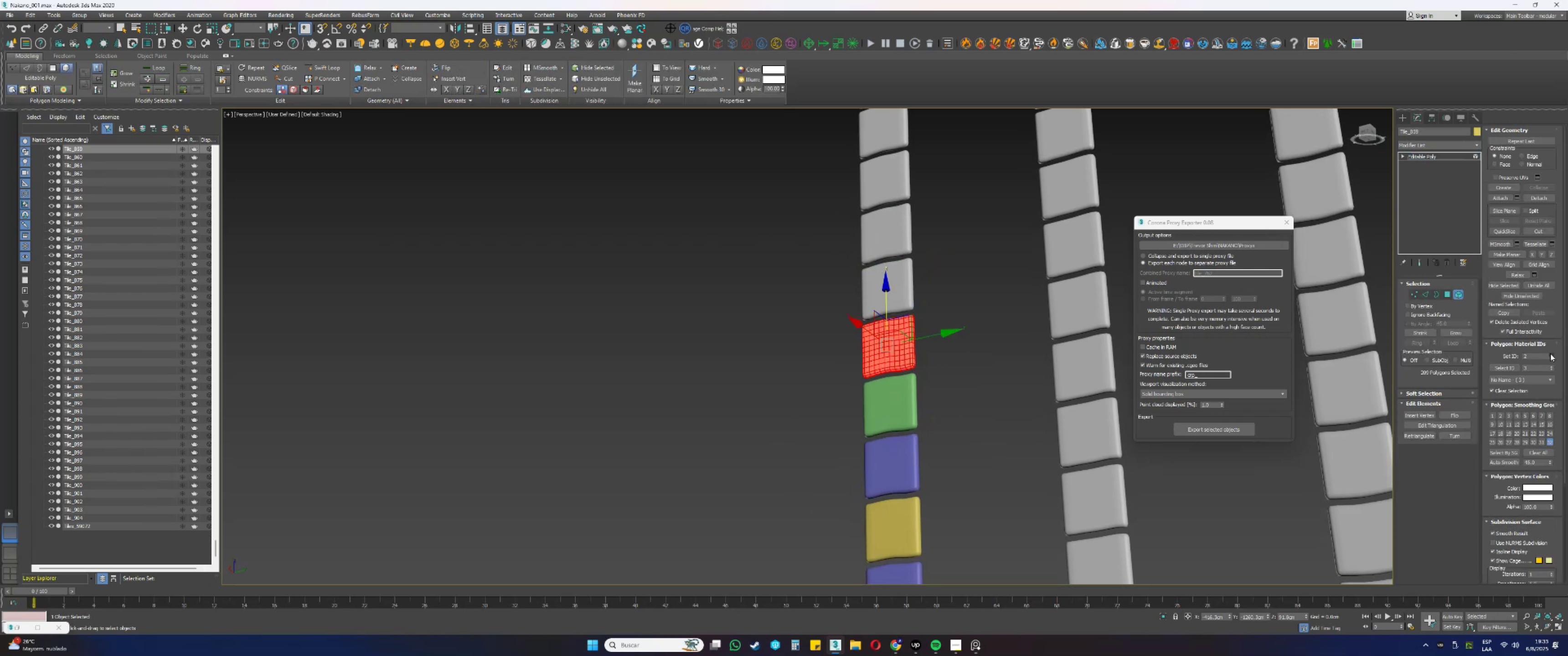 
triple_click([1550, 354])
 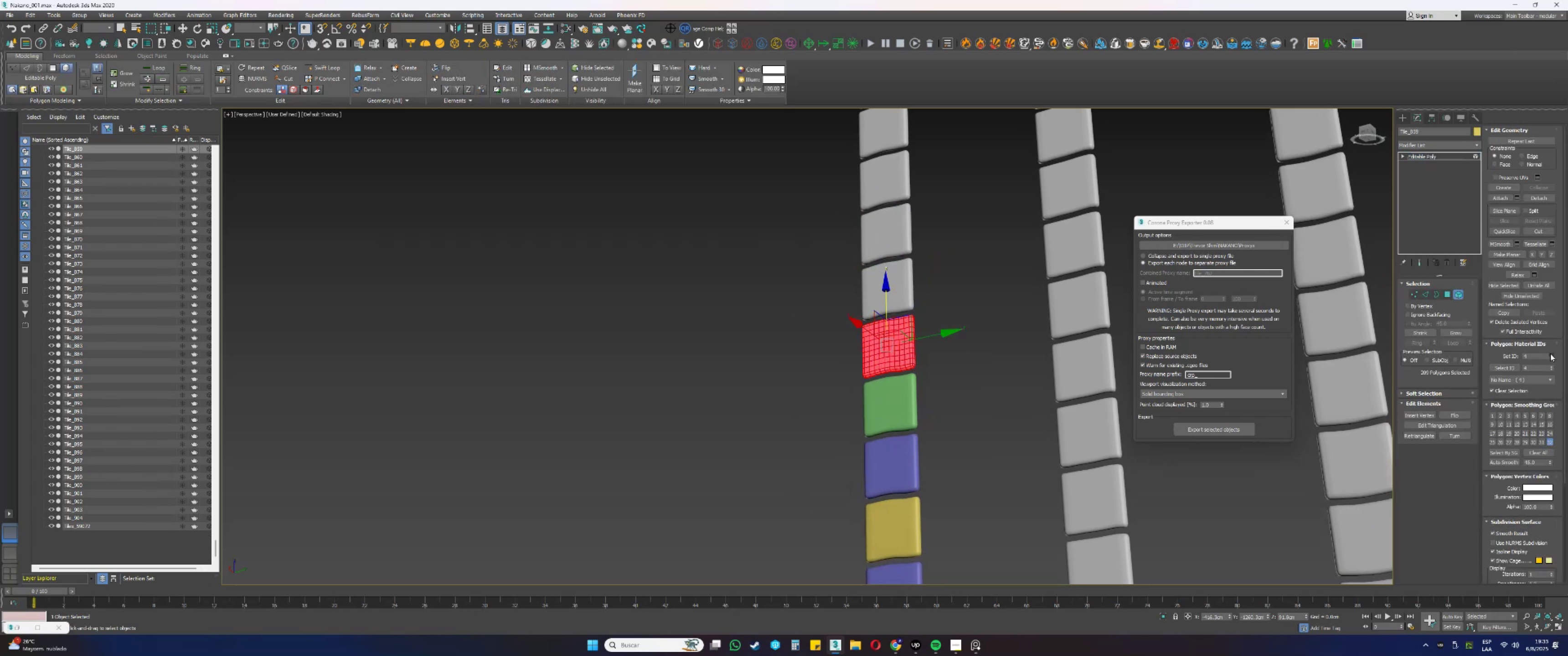 
key(5)
 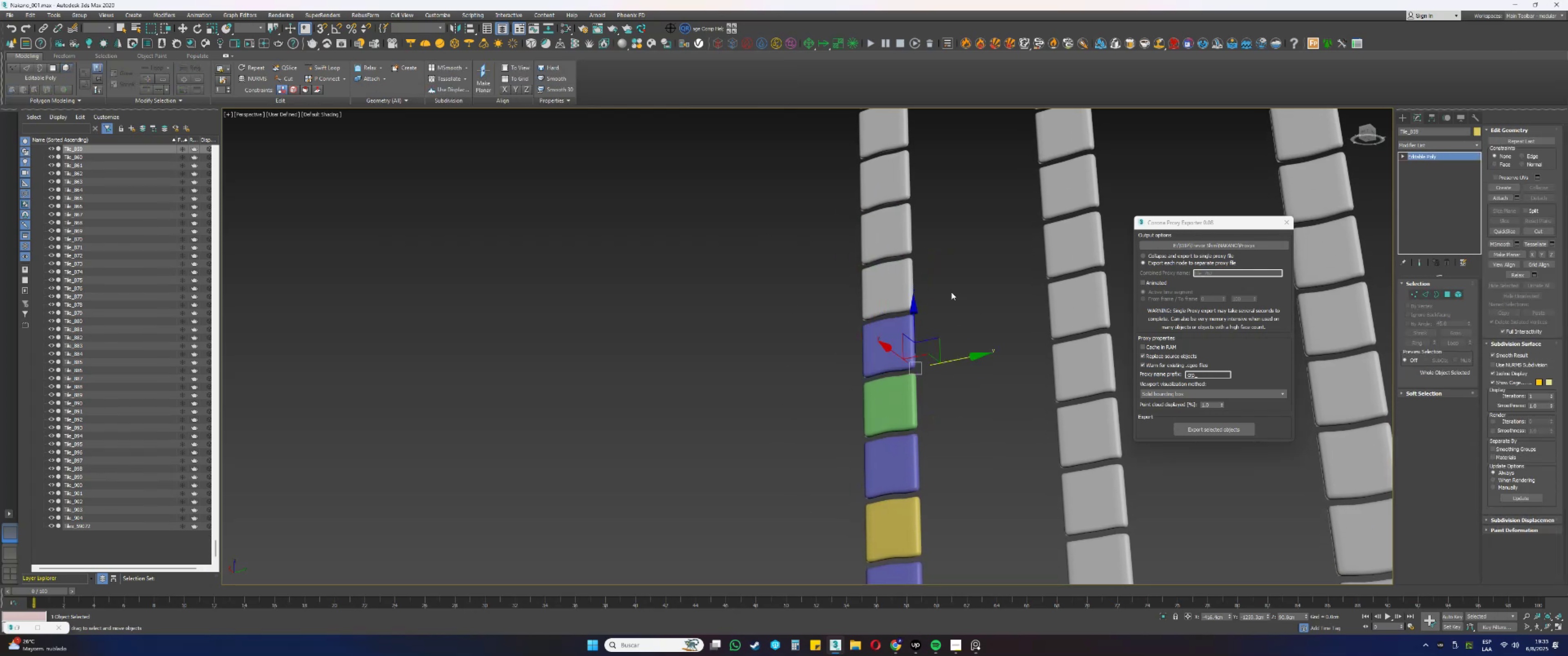 
left_click([884, 287])
 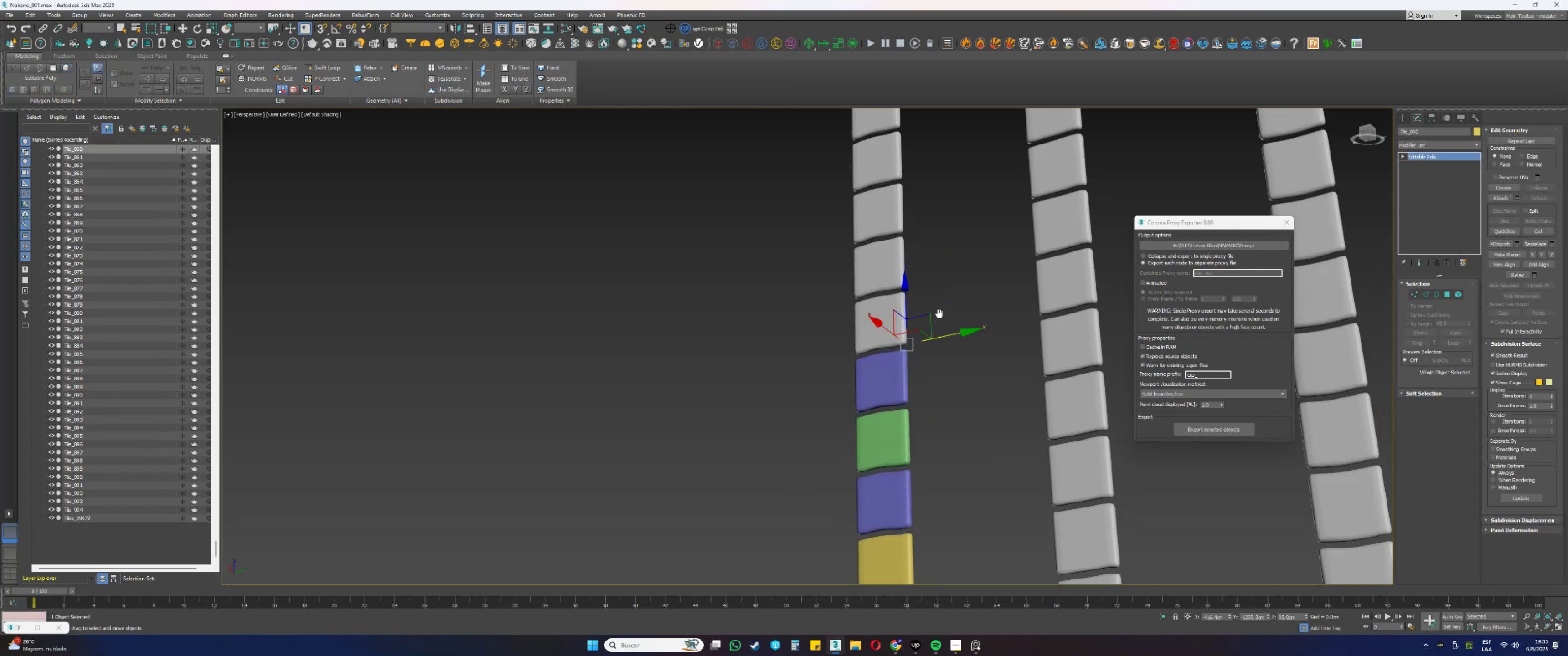 
key(5)
 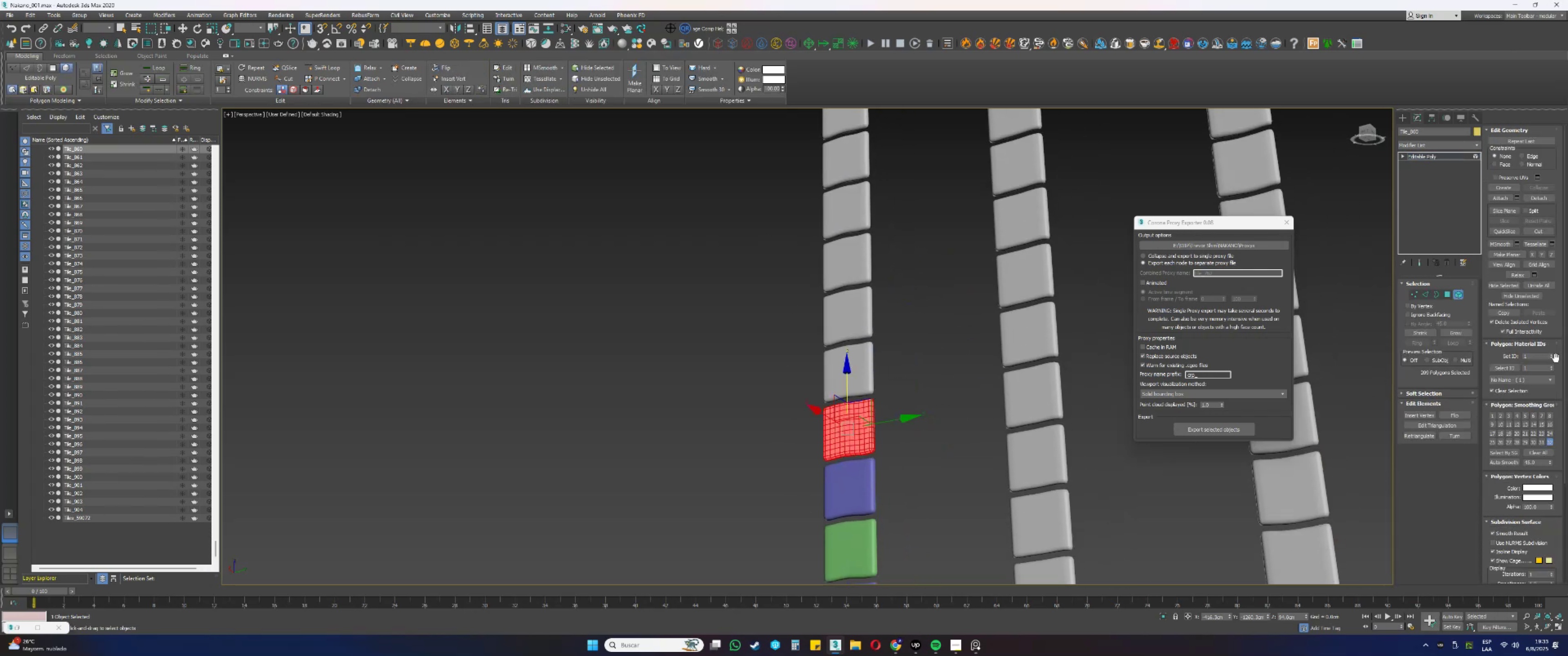 
double_click([1551, 355])
 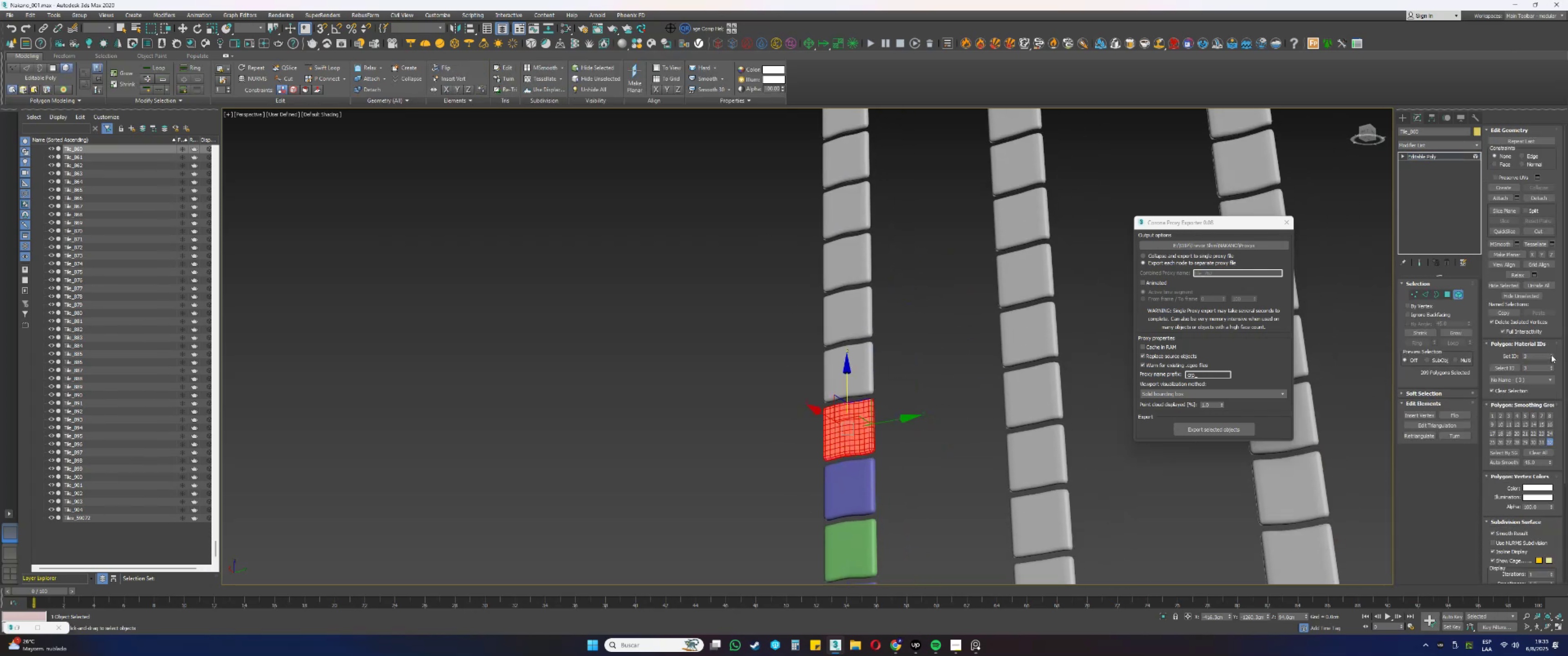 
triple_click([1551, 355])
 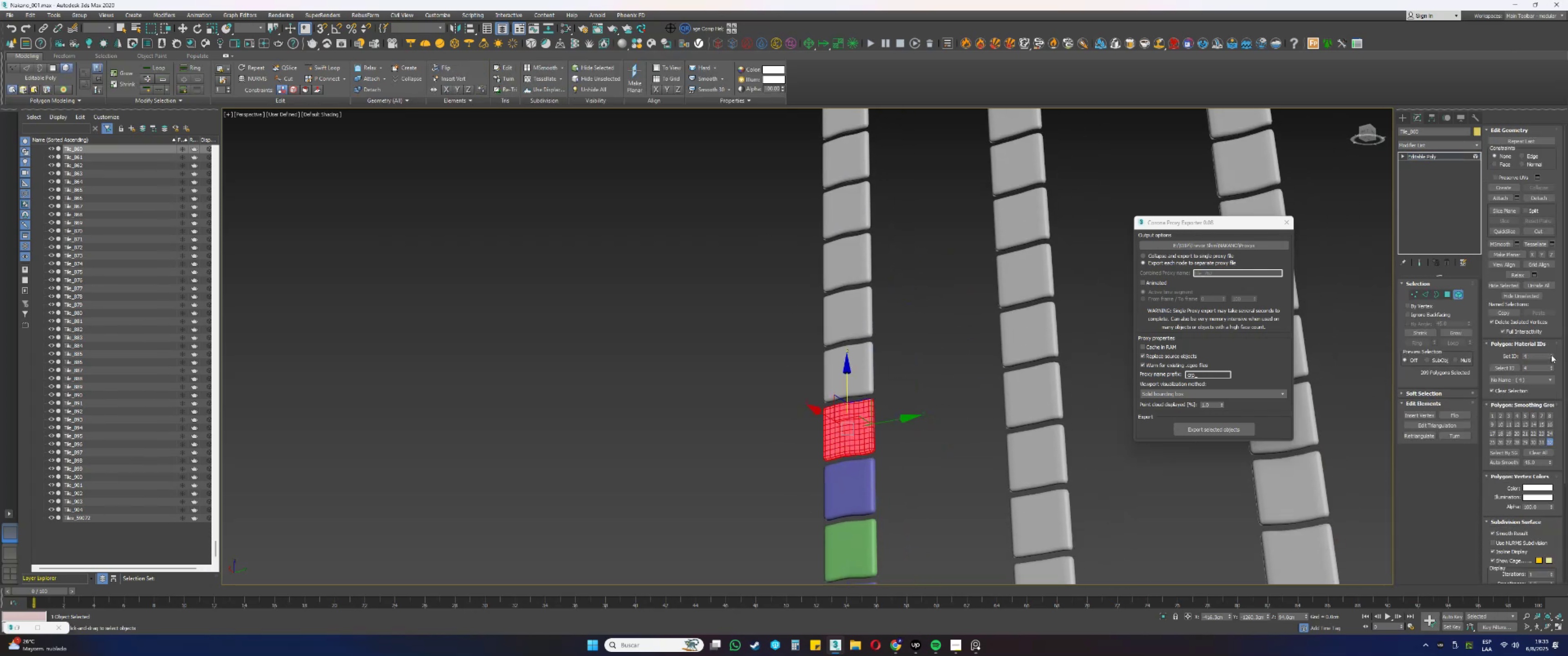 
key(5)
 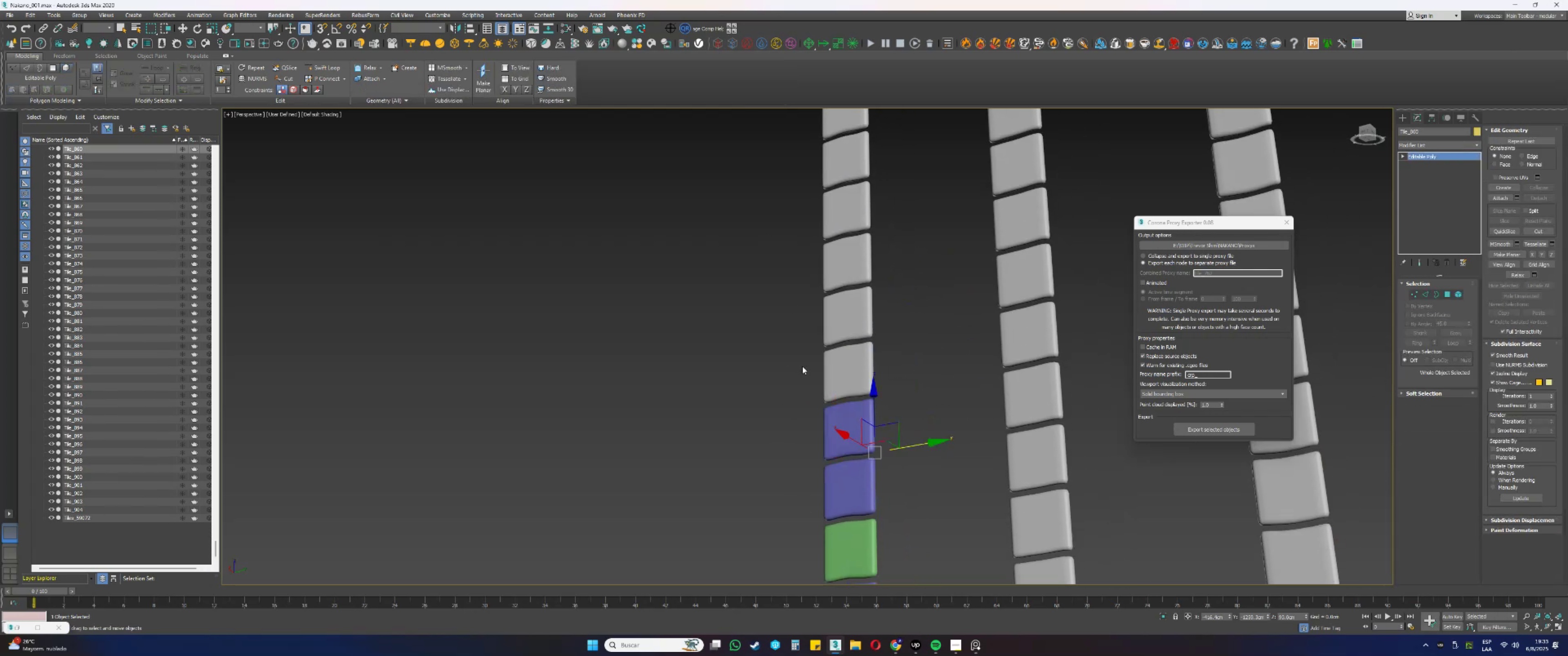 
left_click([856, 361])
 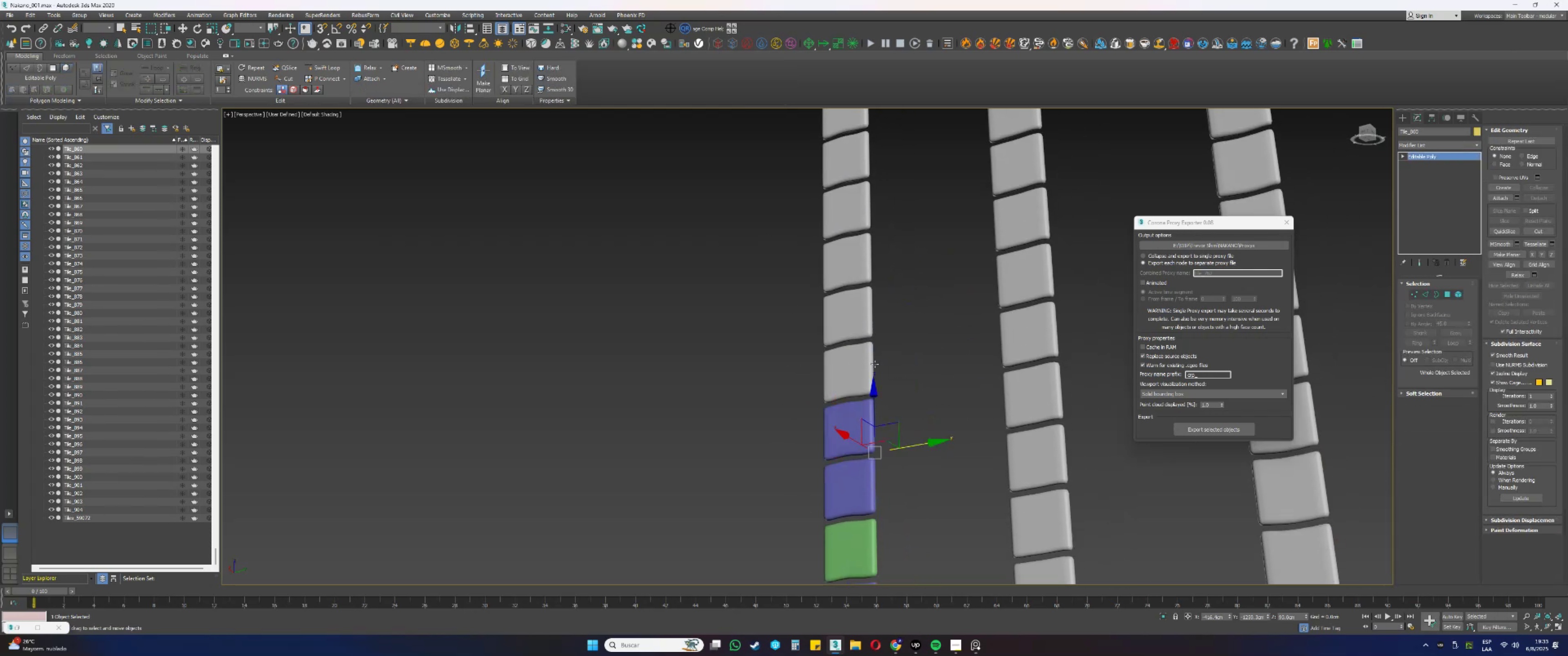 
key(5)
 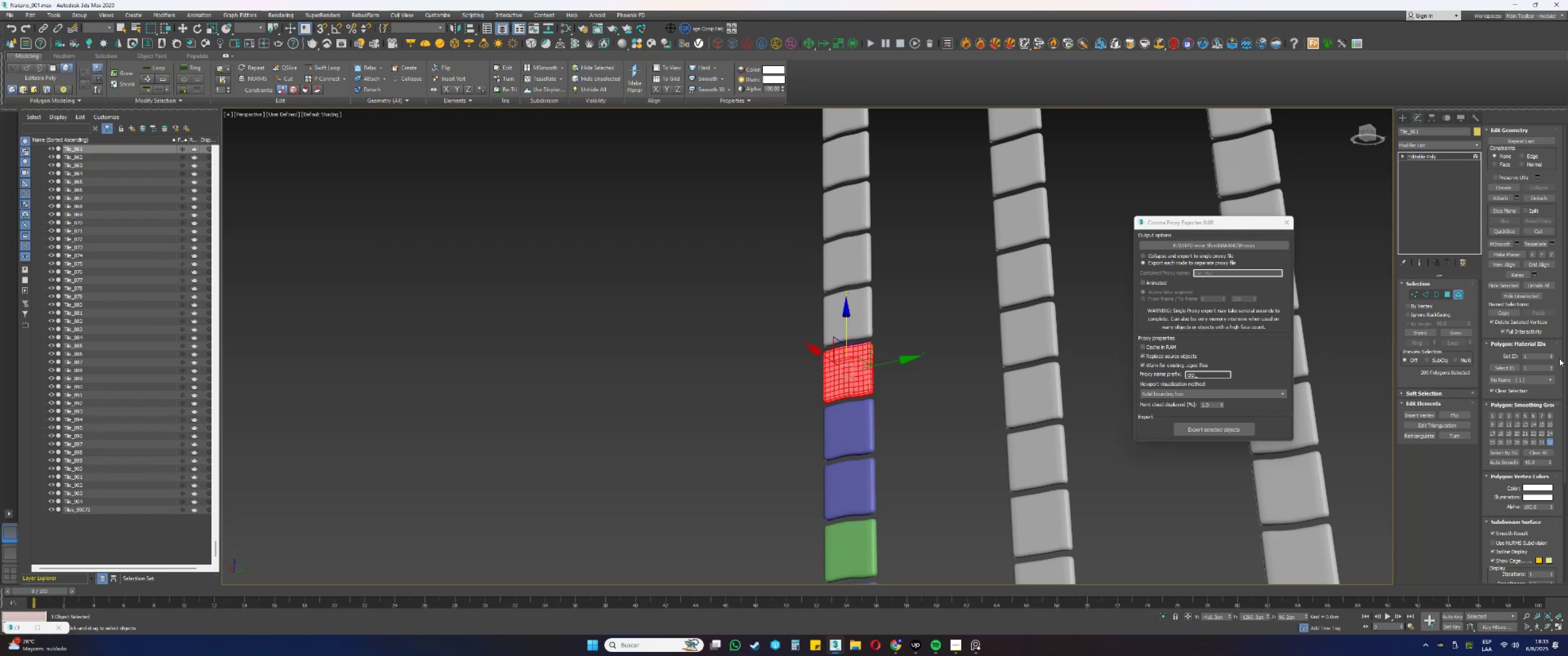 
left_click([1553, 354])
 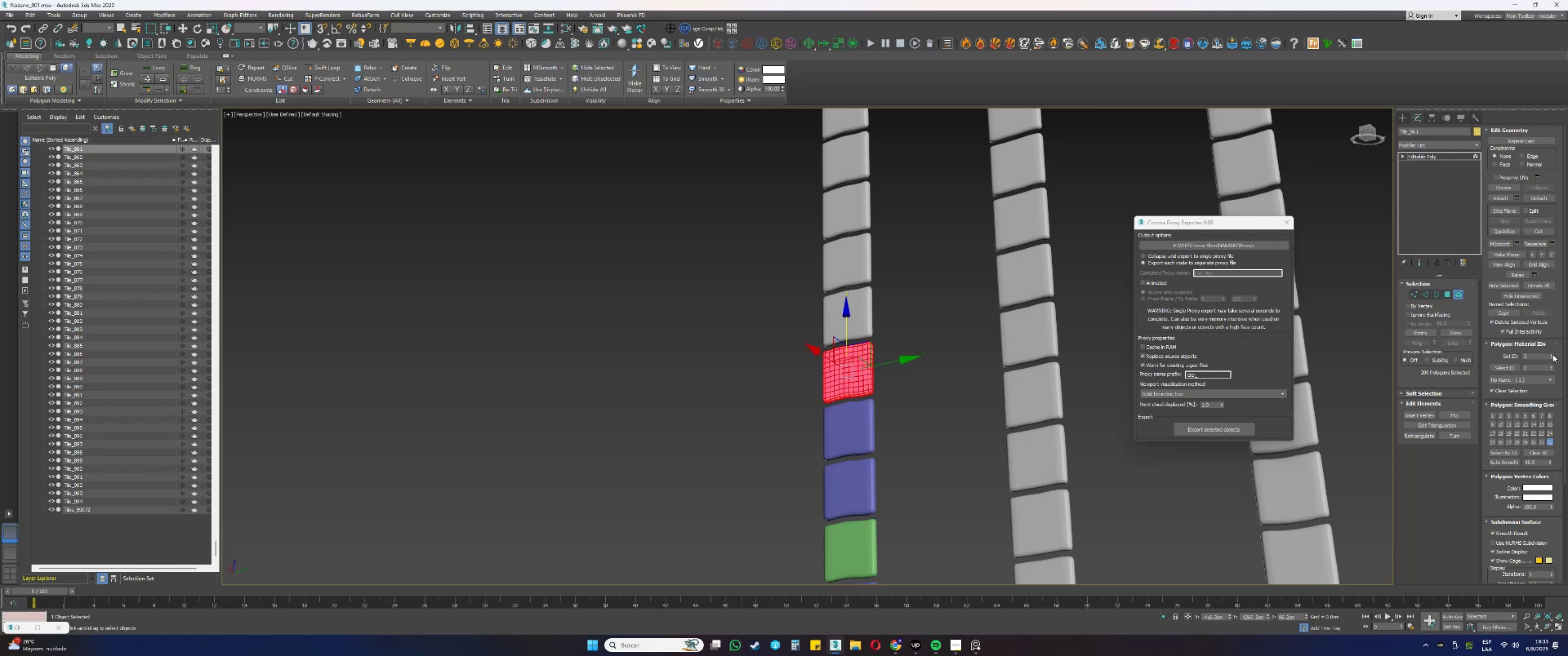 
type(55)
 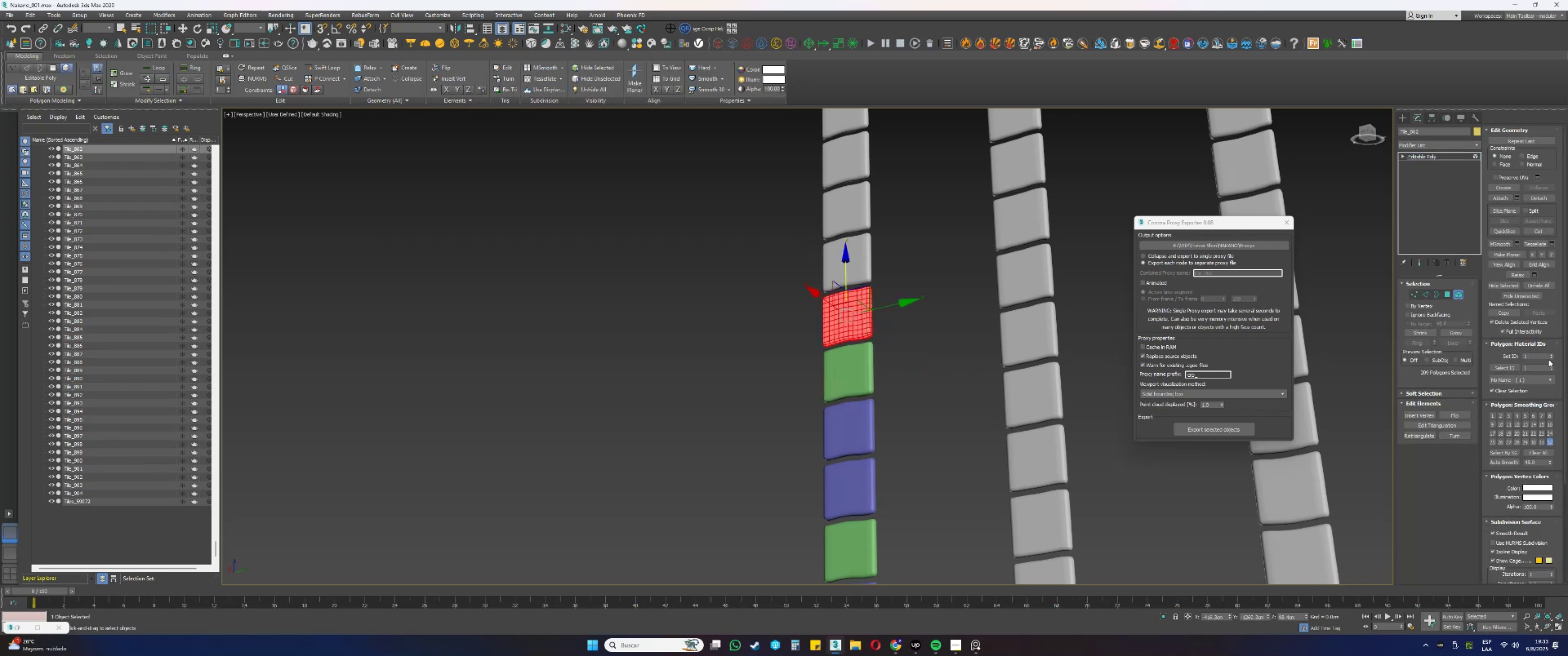 
double_click([1553, 354])
 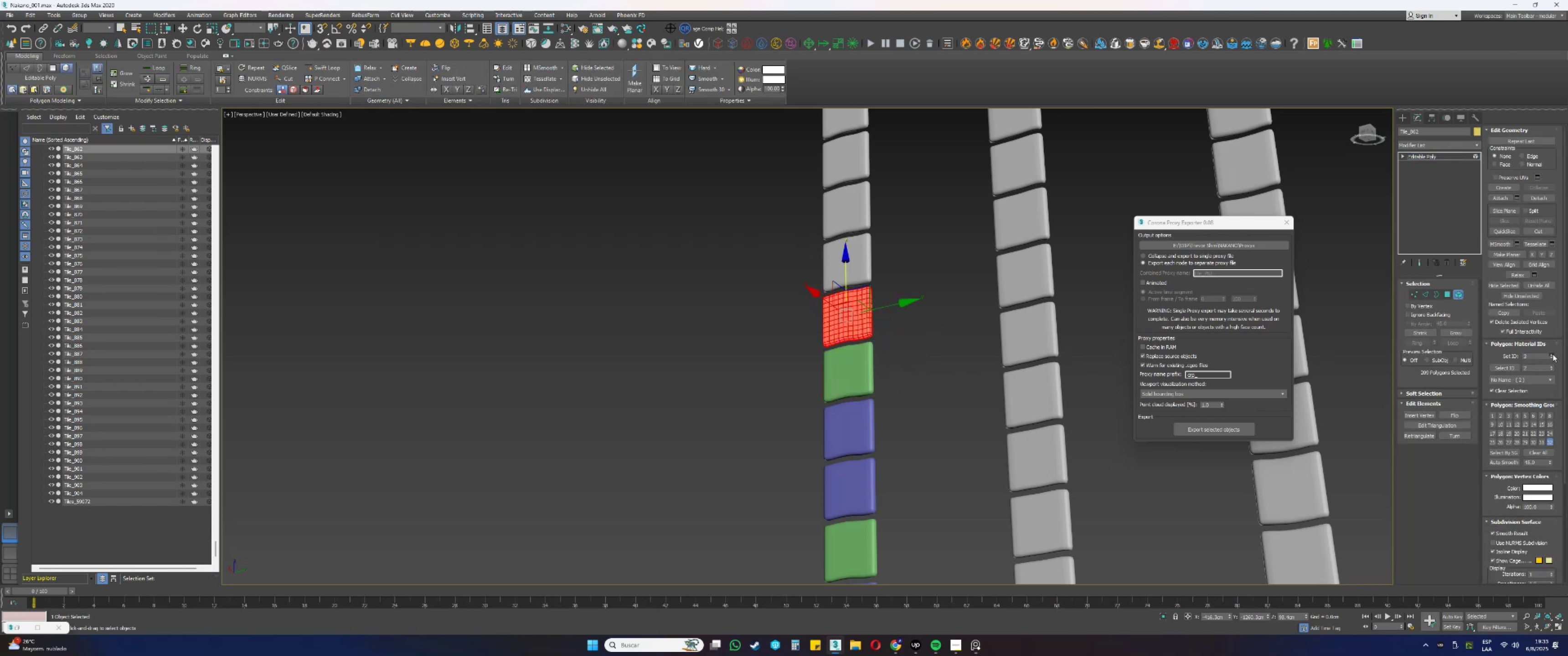 
key(5)
 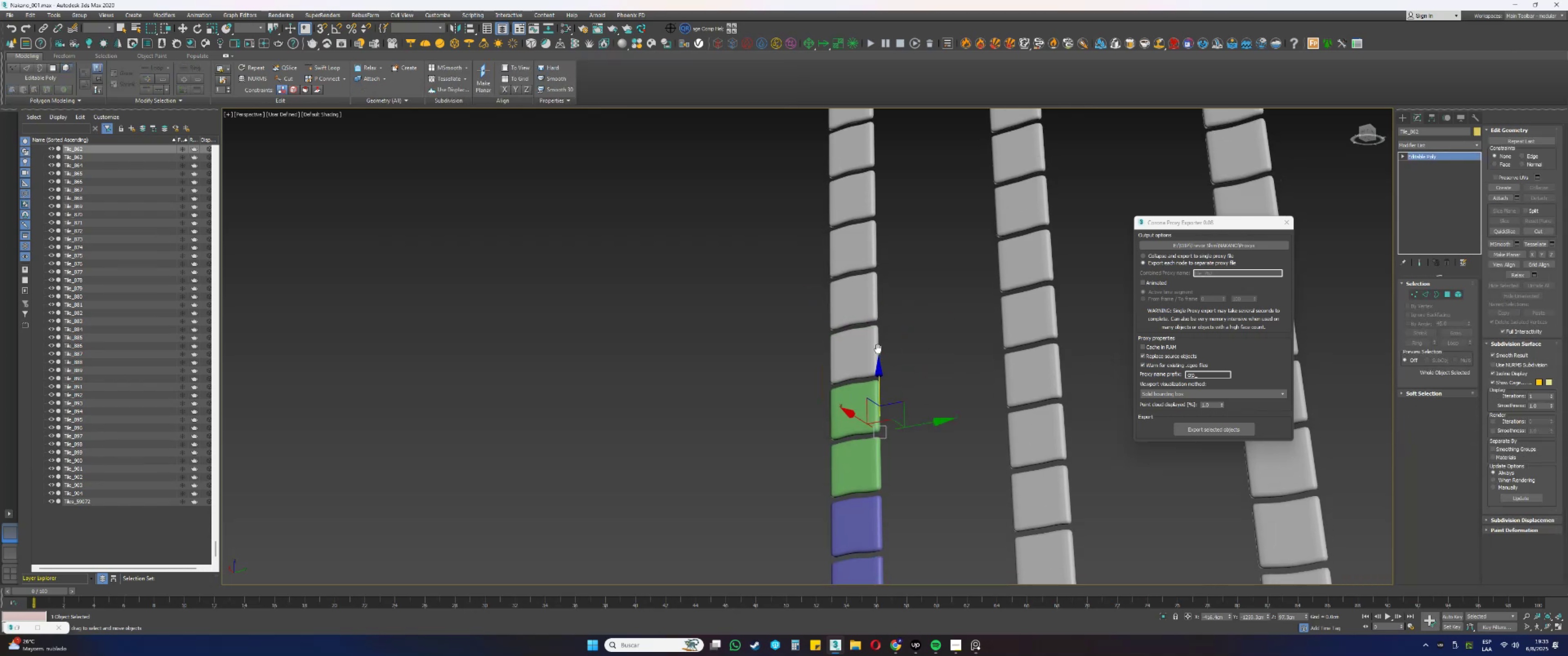 
left_click([857, 343])
 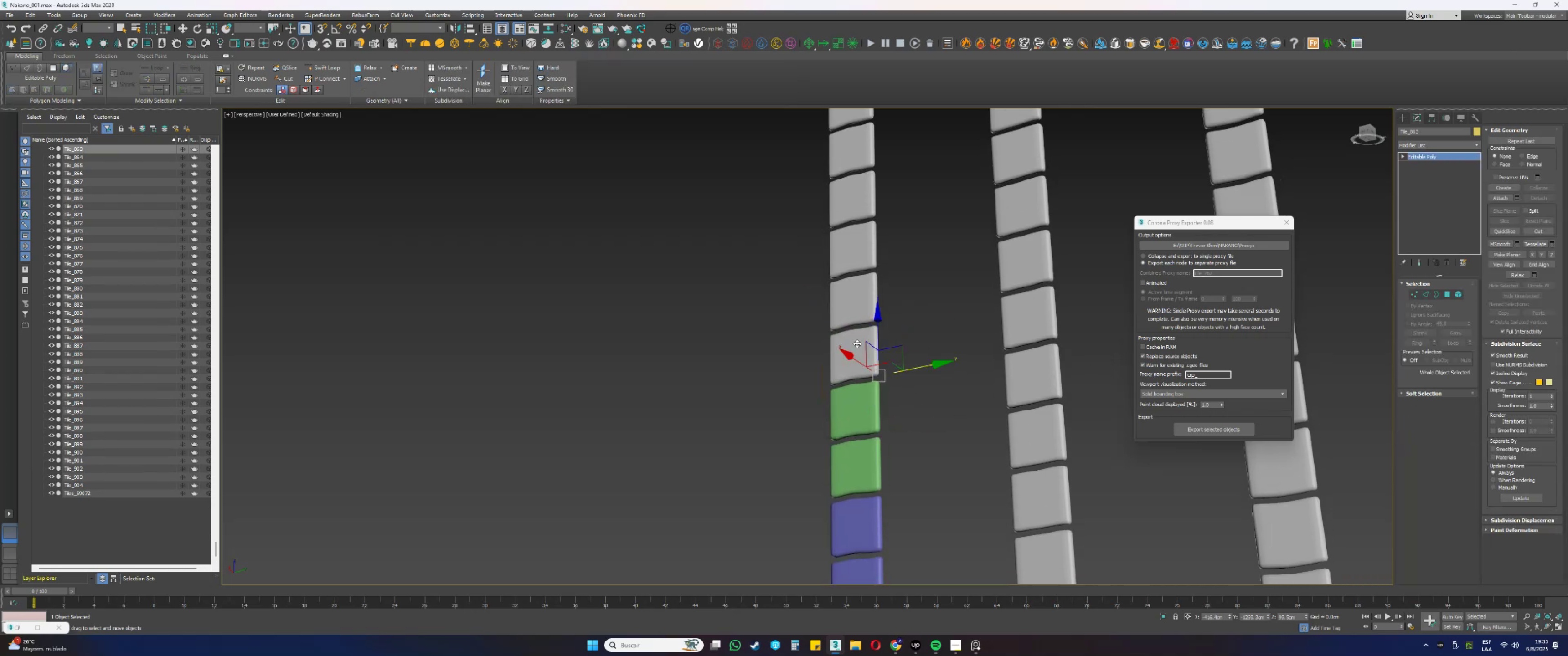 
left_click([852, 295])
 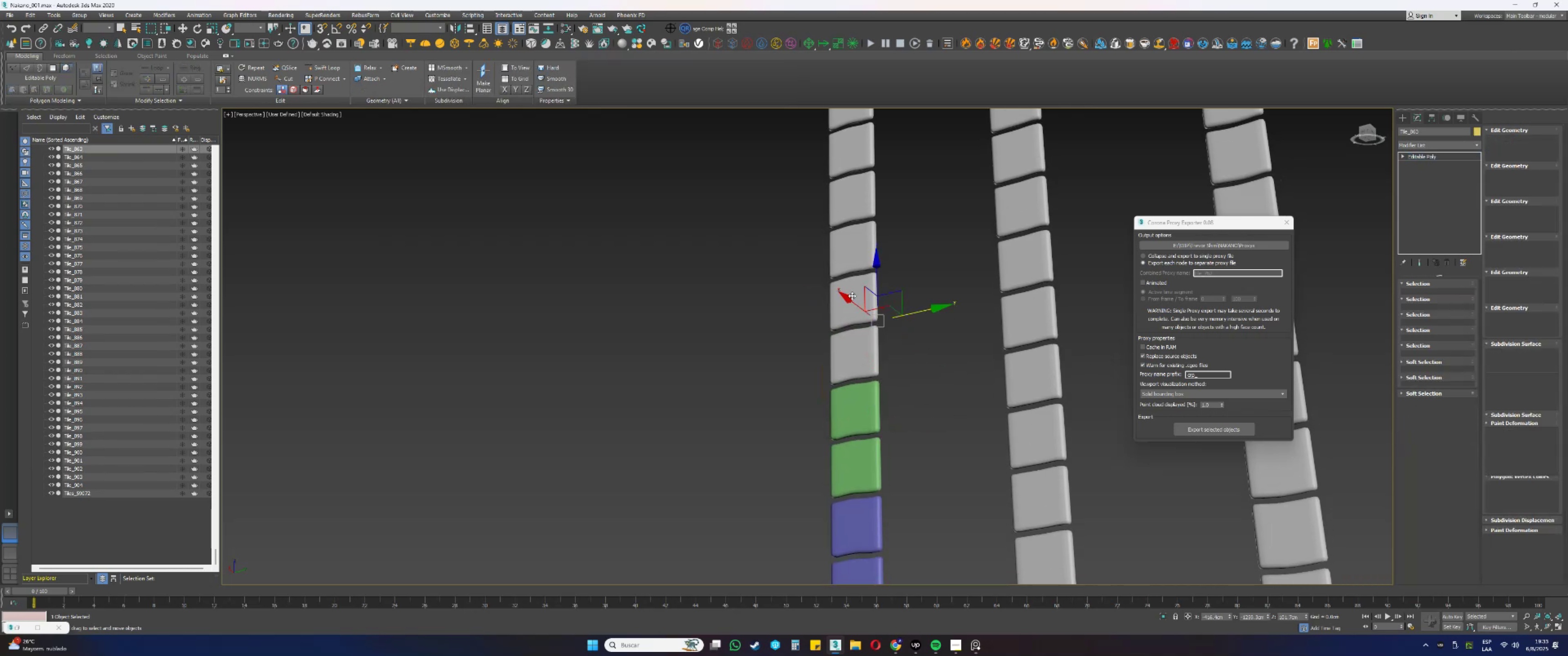 
type(55)
 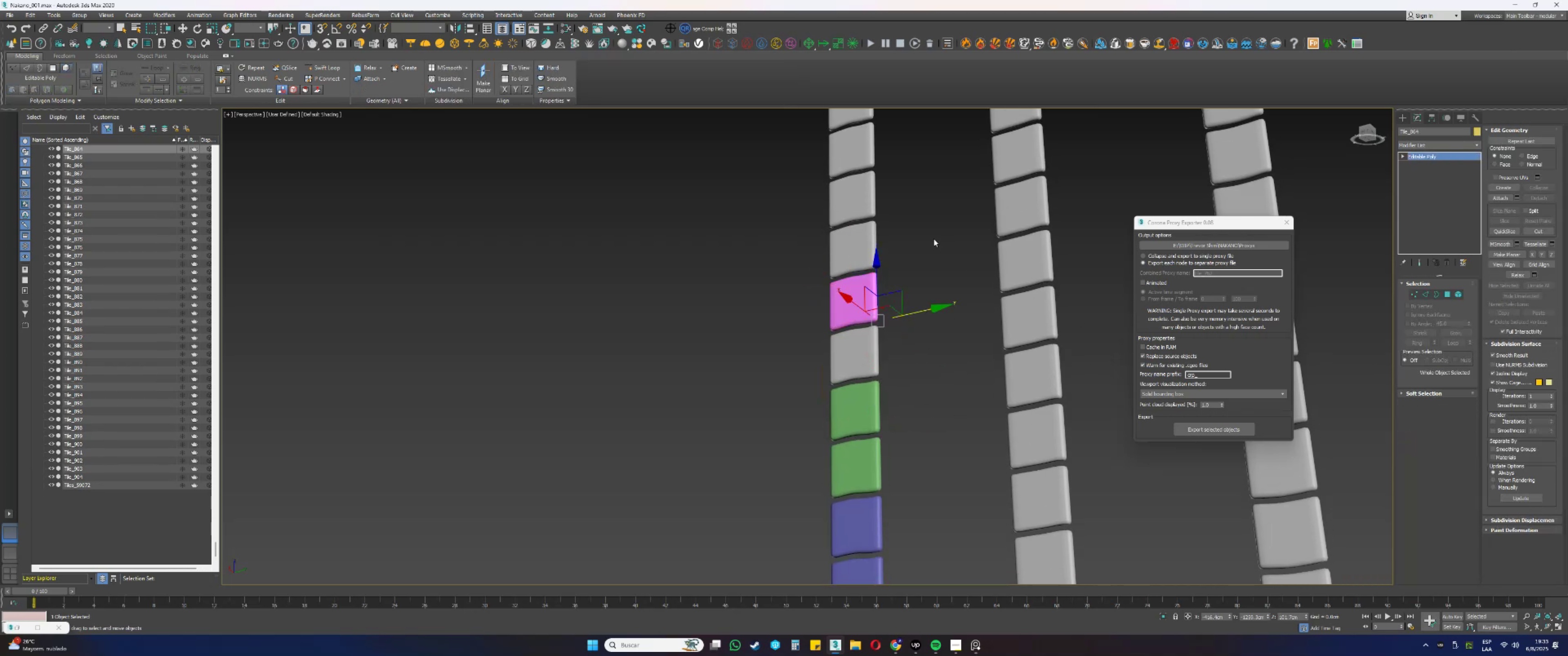 
left_click([861, 239])
 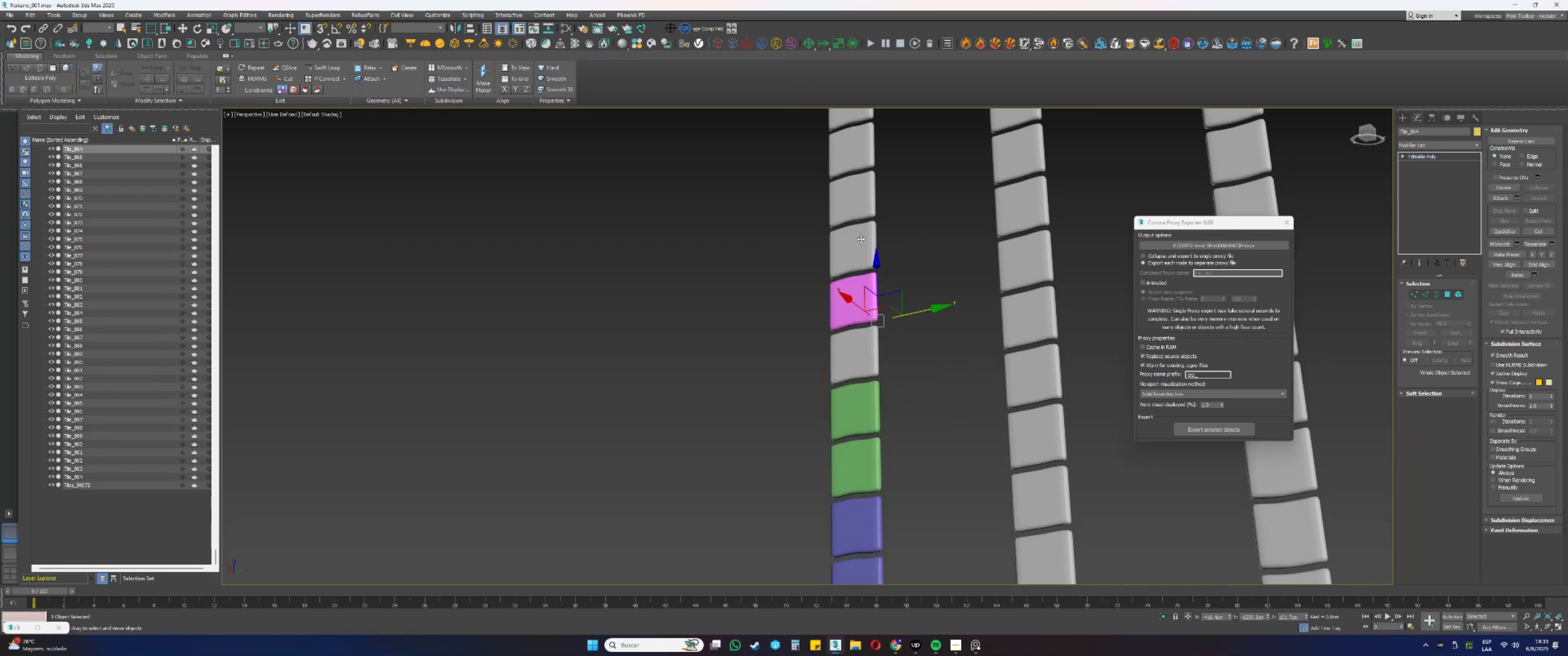 
key(5)
 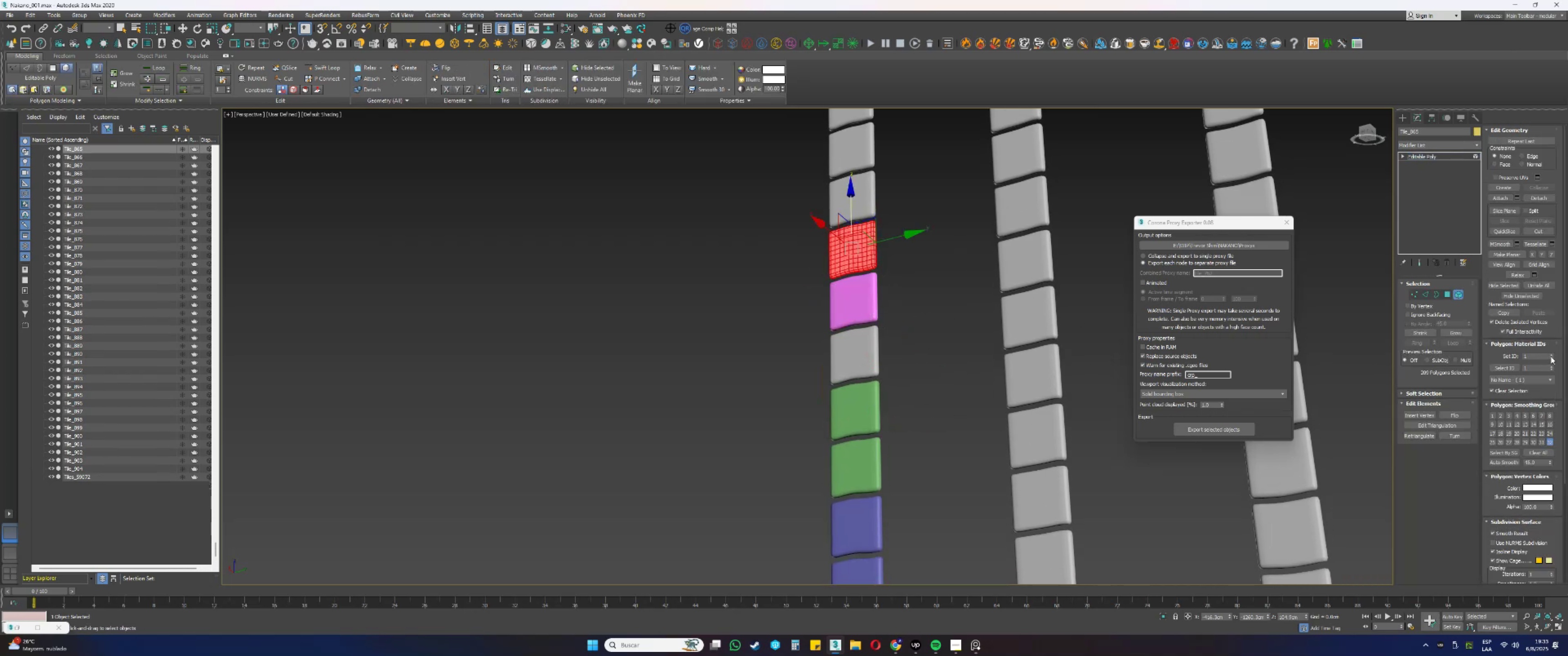 
double_click([1552, 354])
 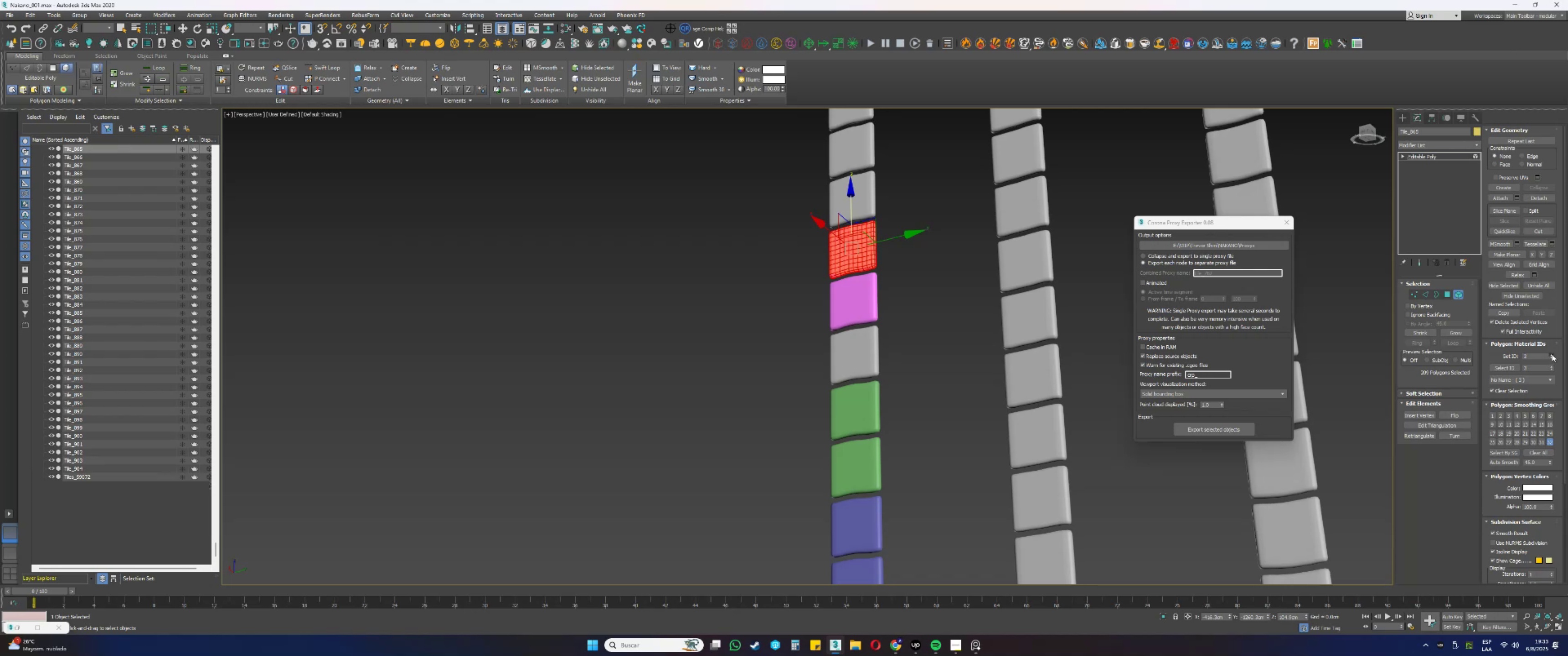 
triple_click([1552, 354])
 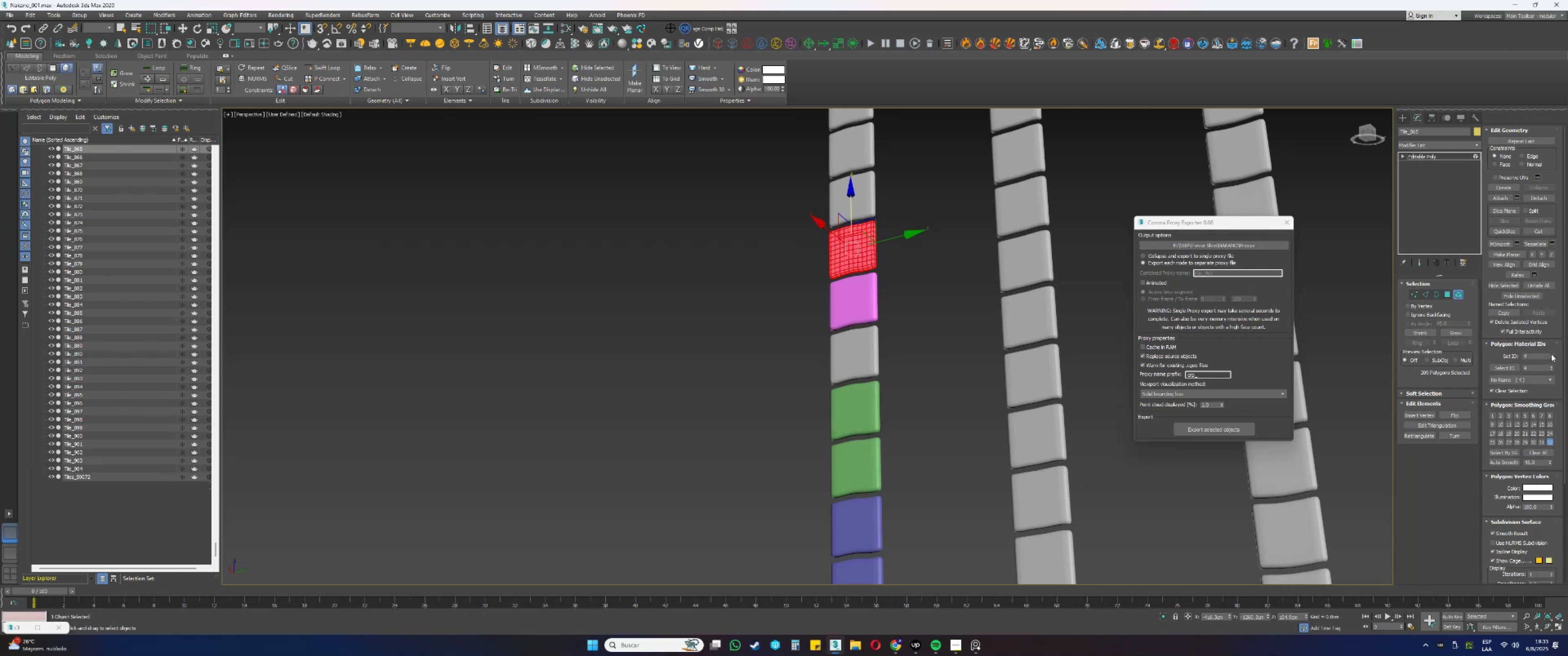 
key(5)
 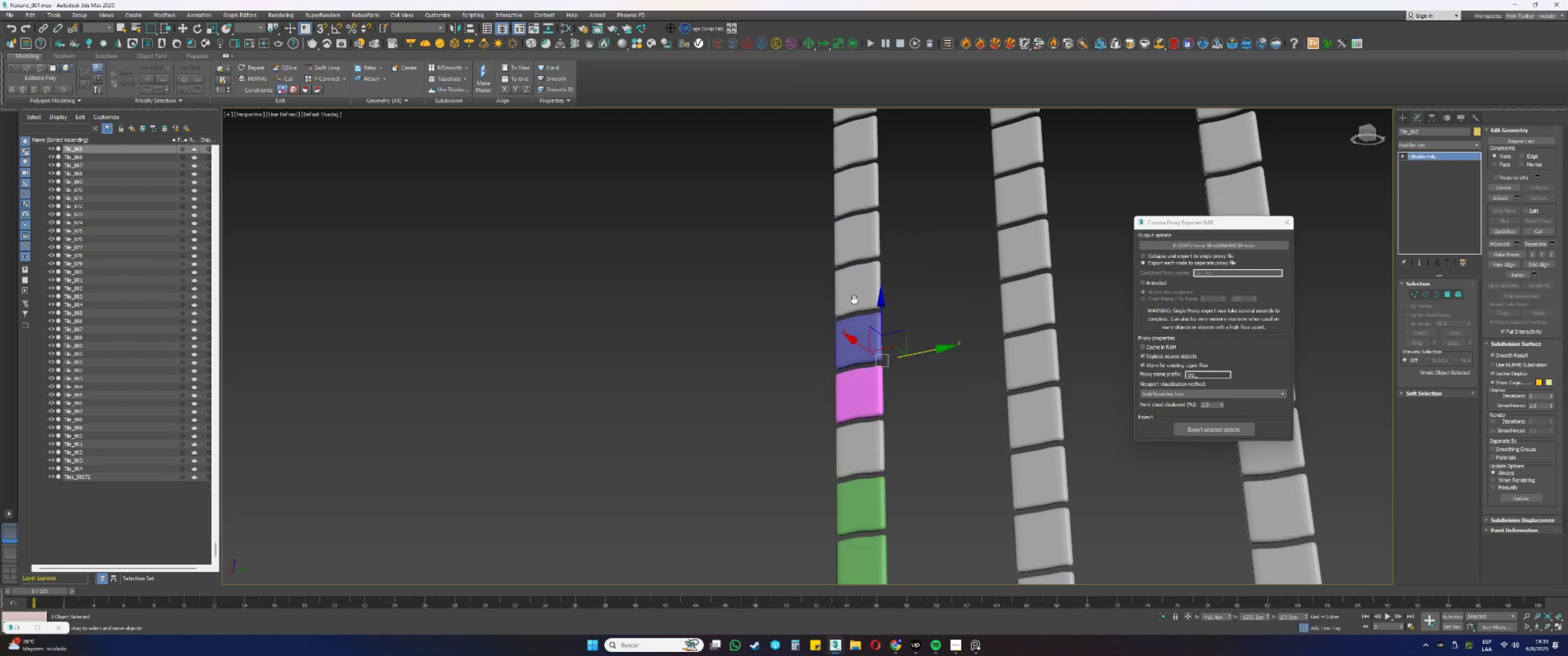 
left_click([855, 336])
 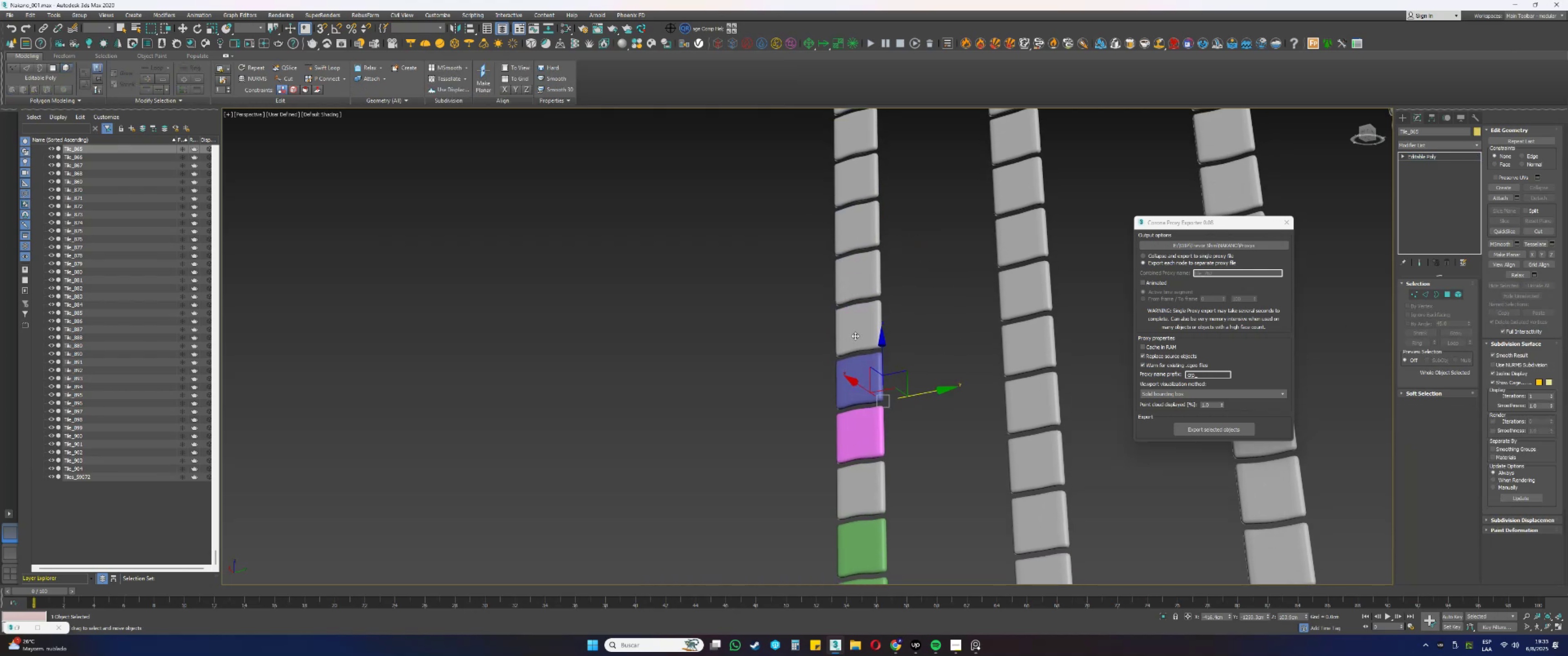 
key(5)
 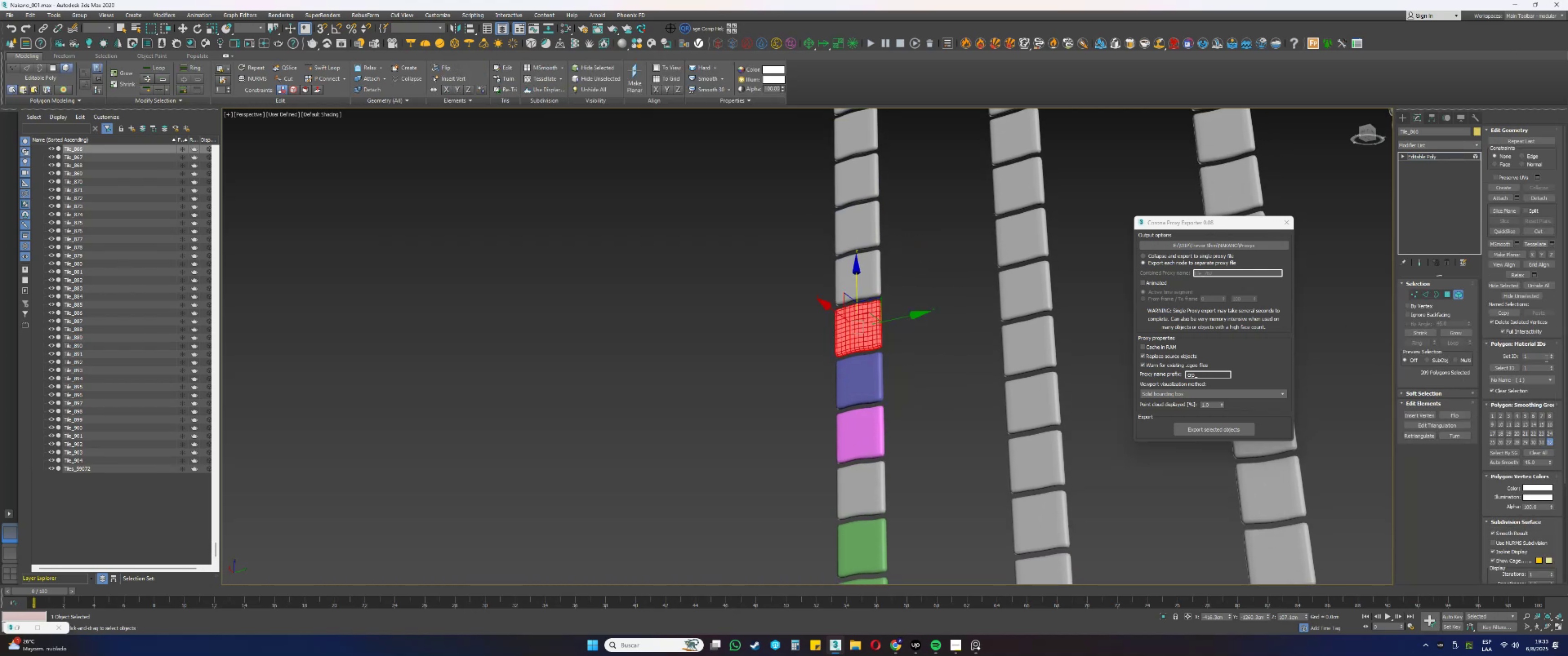 
left_click([1553, 354])
 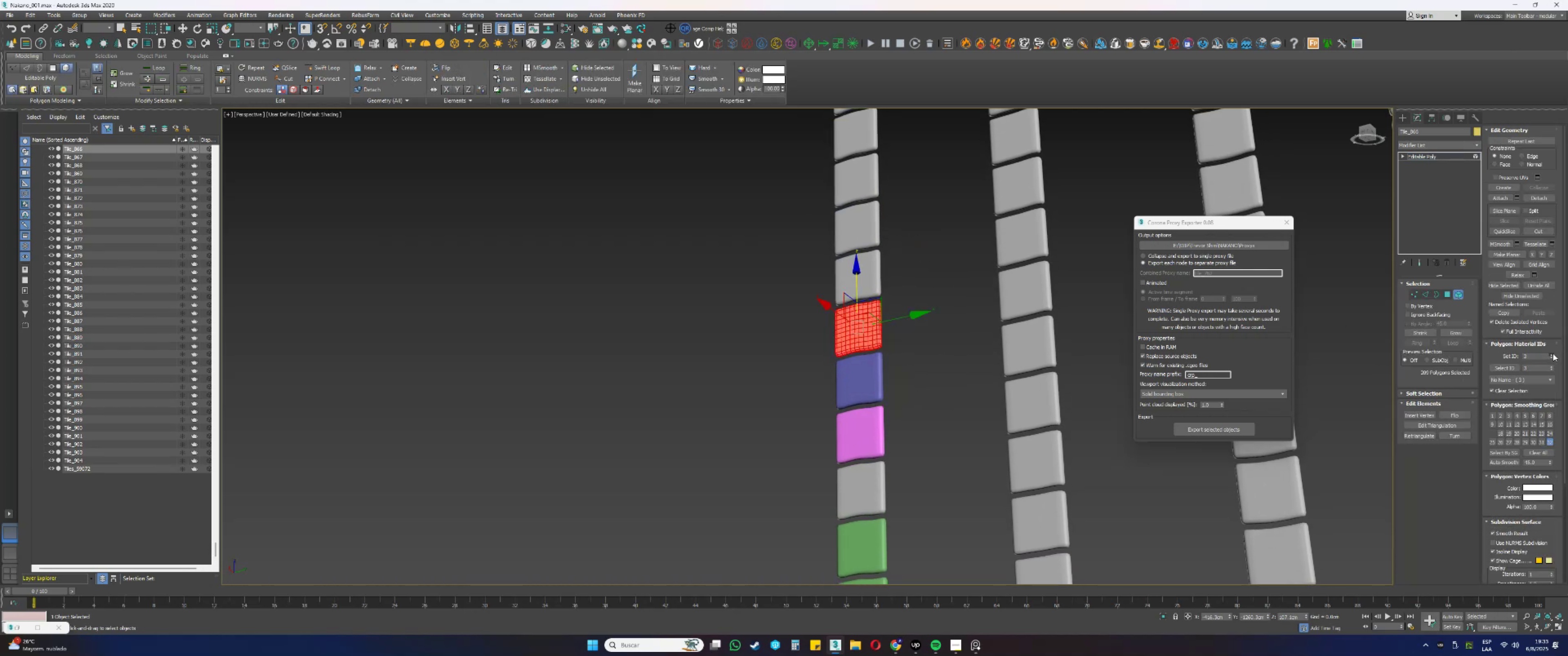 
key(5)
 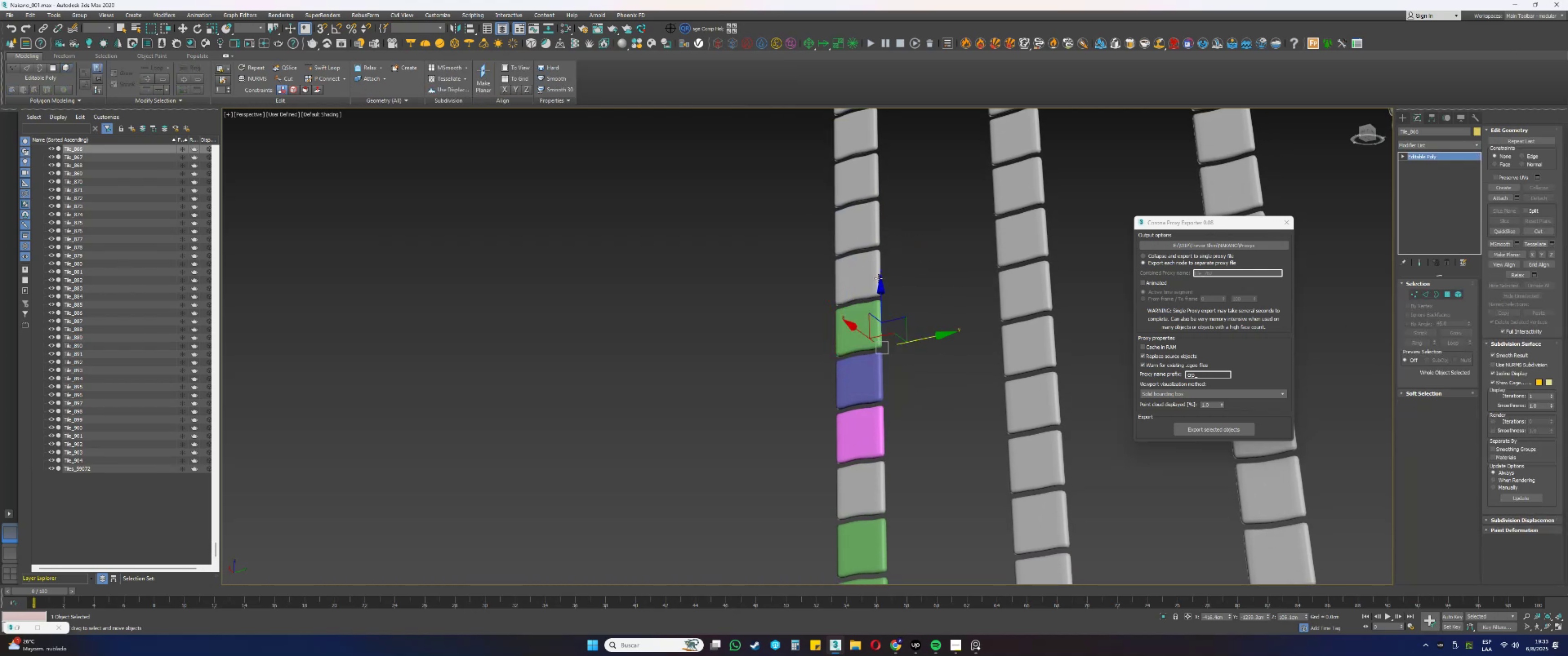 
left_click([864, 272])
 